 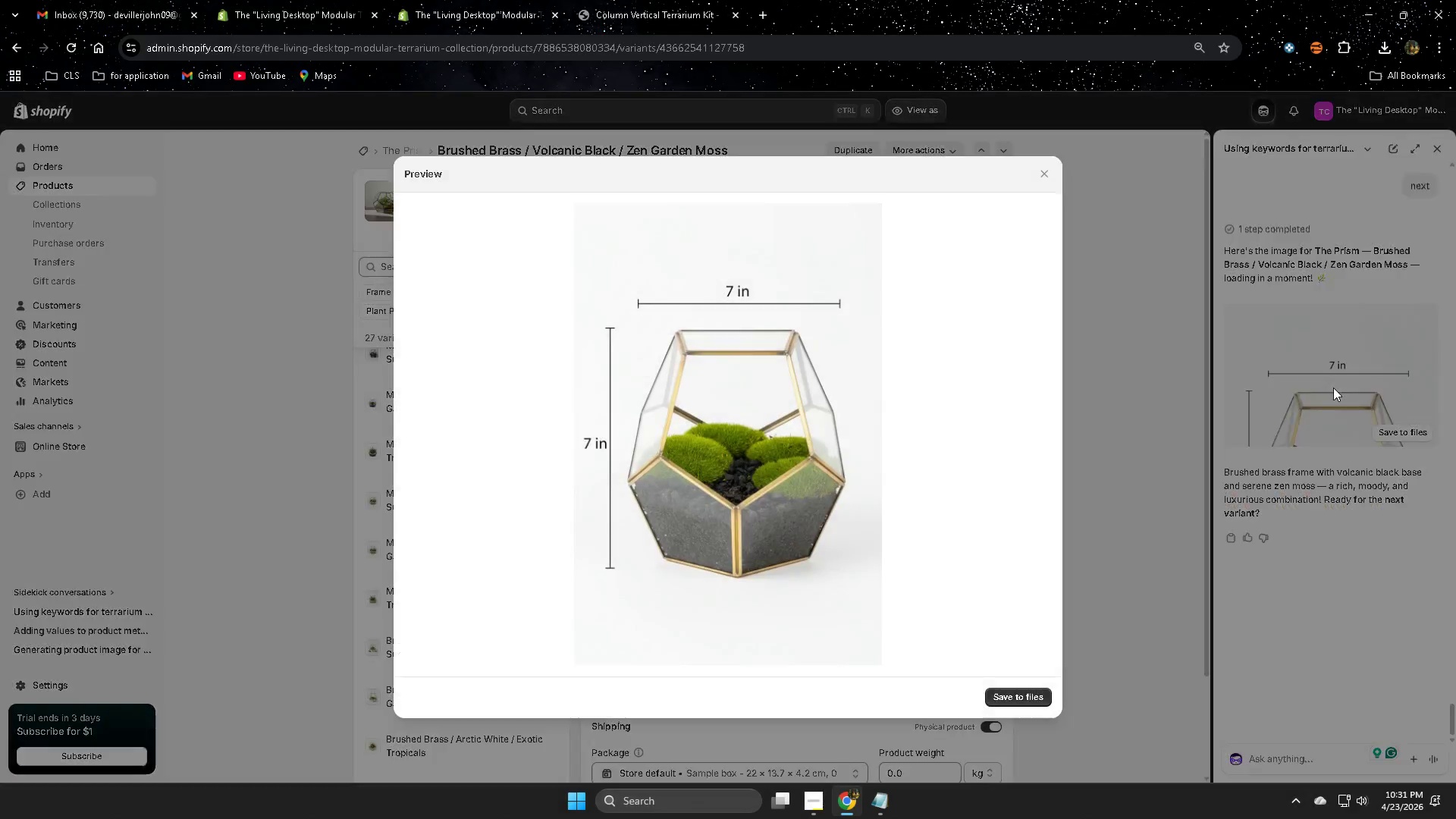 
left_click([1047, 174])
 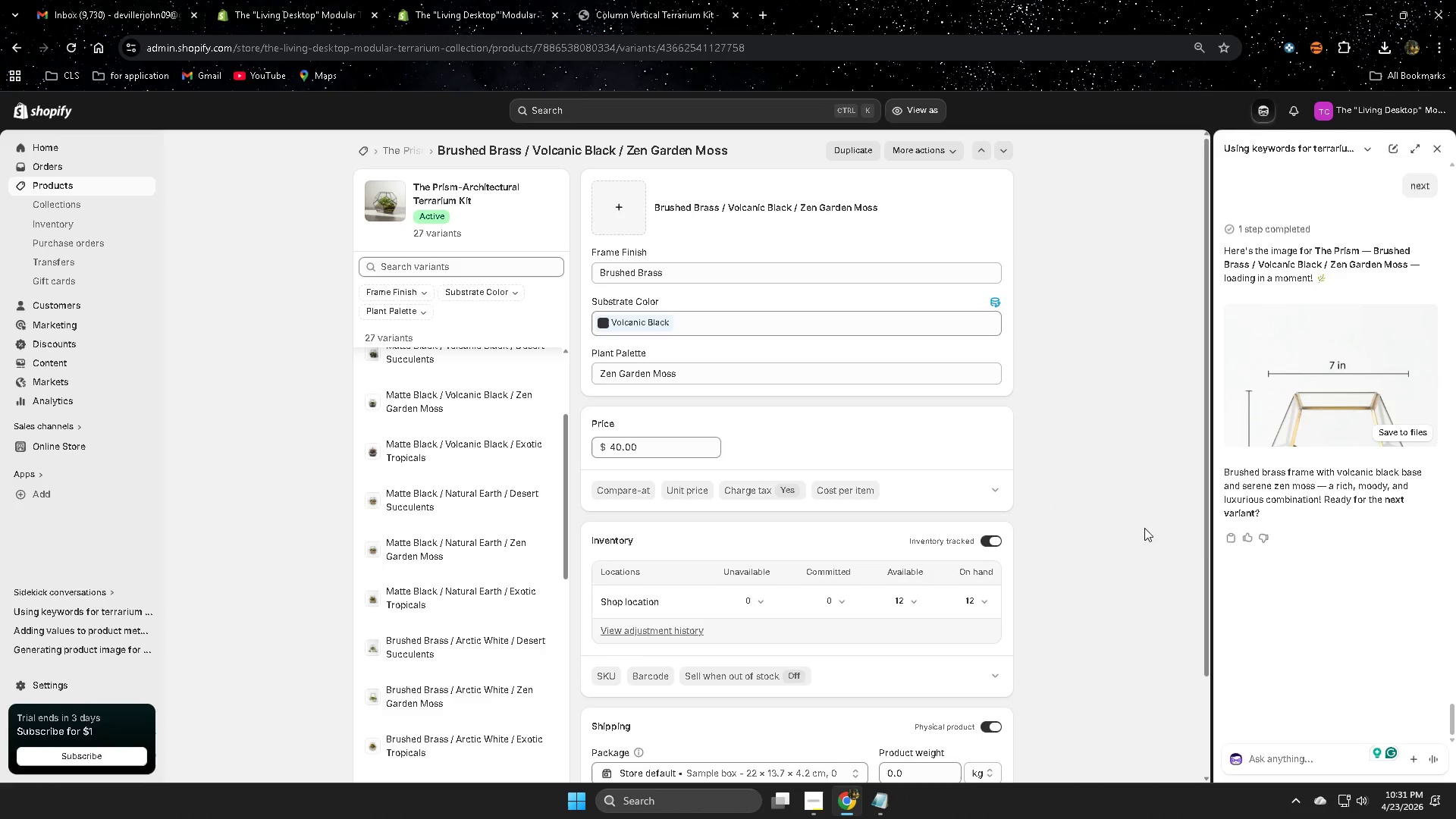 
scroll: coordinate [1322, 488], scroll_direction: up, amount: 4.0
 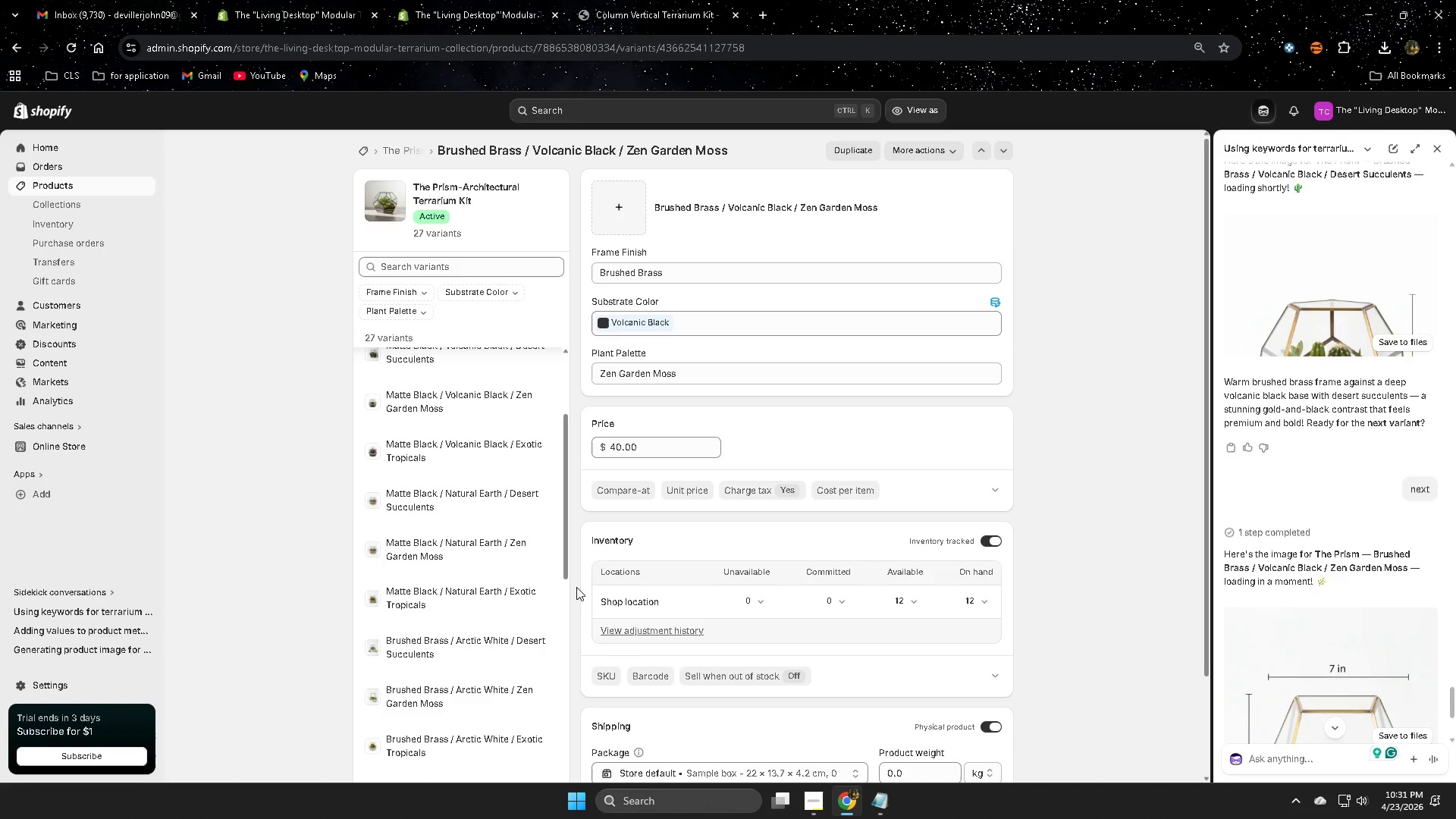 
scroll: coordinate [492, 642], scroll_direction: down, amount: 3.0
 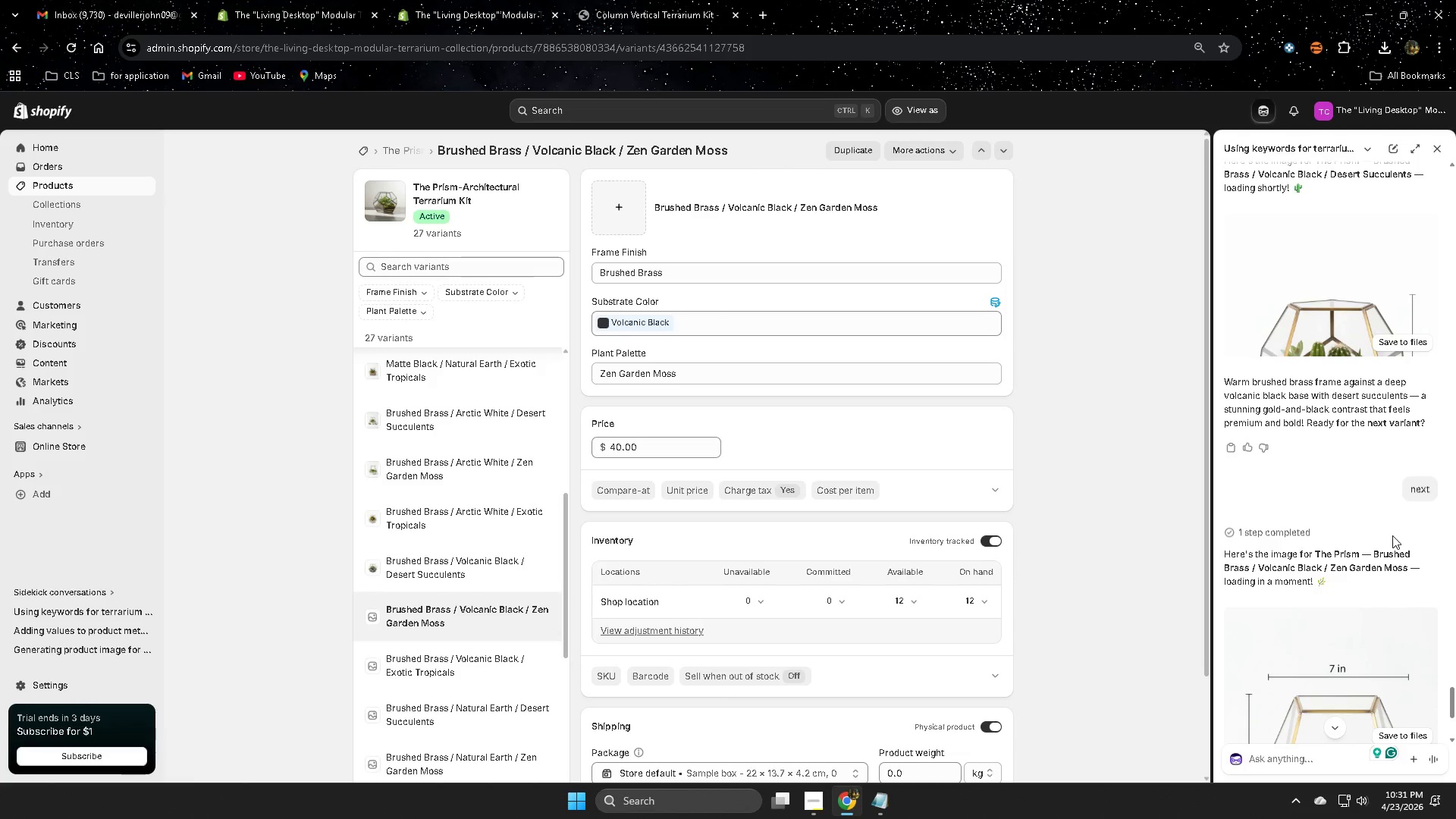 
scroll: coordinate [1347, 471], scroll_direction: up, amount: 1.0
 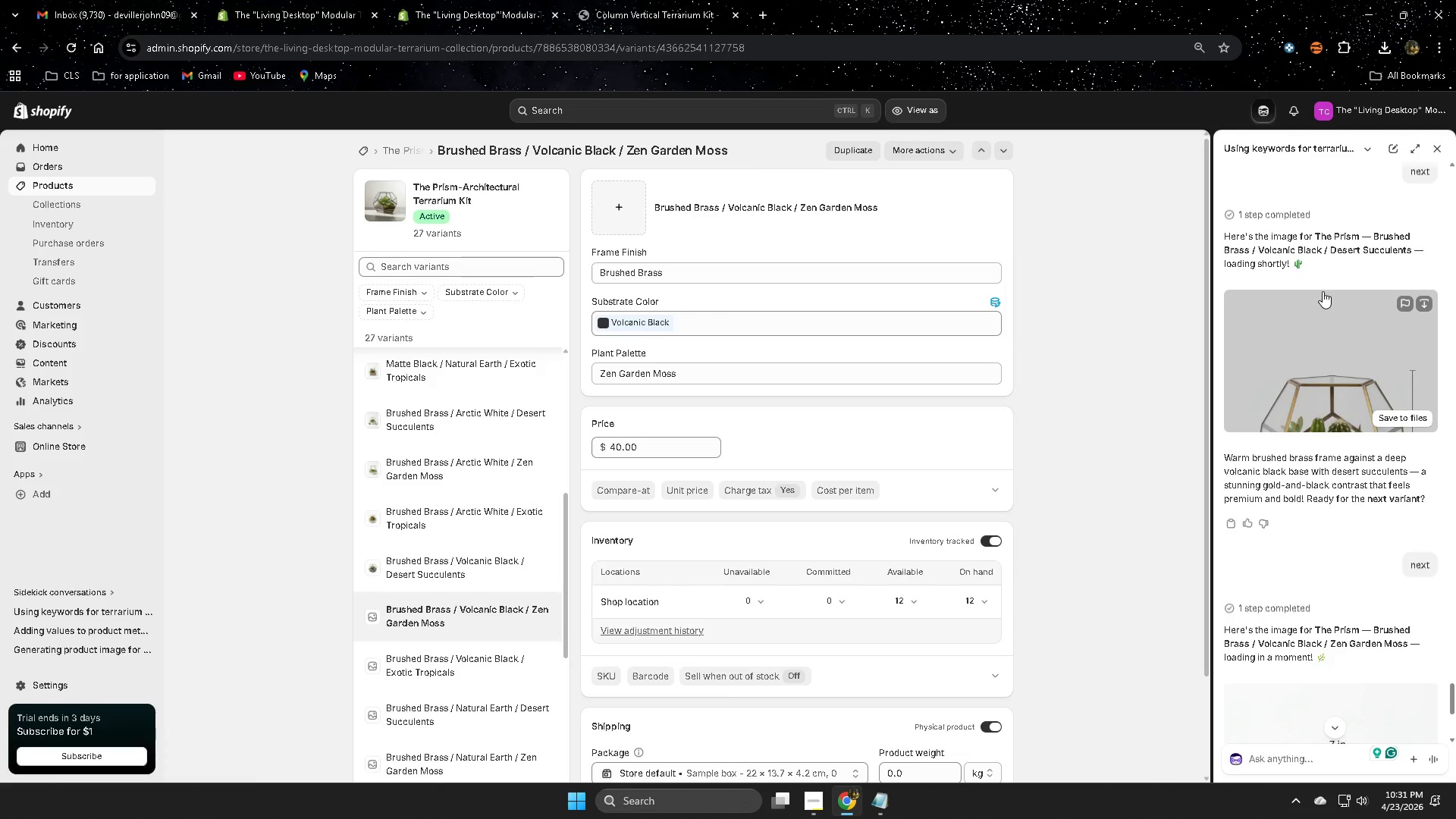 
scroll: coordinate [1376, 514], scroll_direction: down, amount: 5.0
 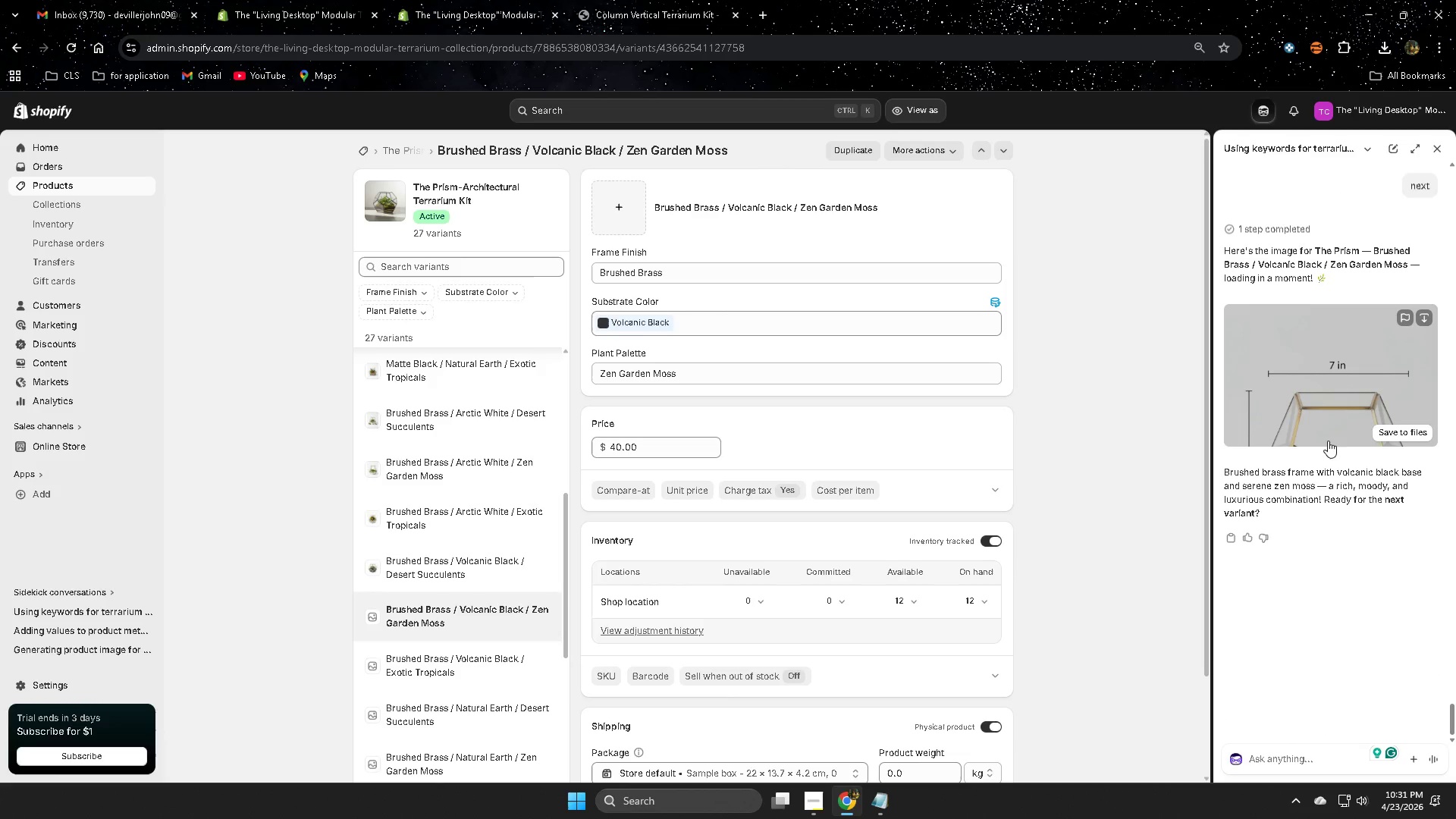 
scroll: coordinate [760, 406], scroll_direction: up, amount: 1.0
 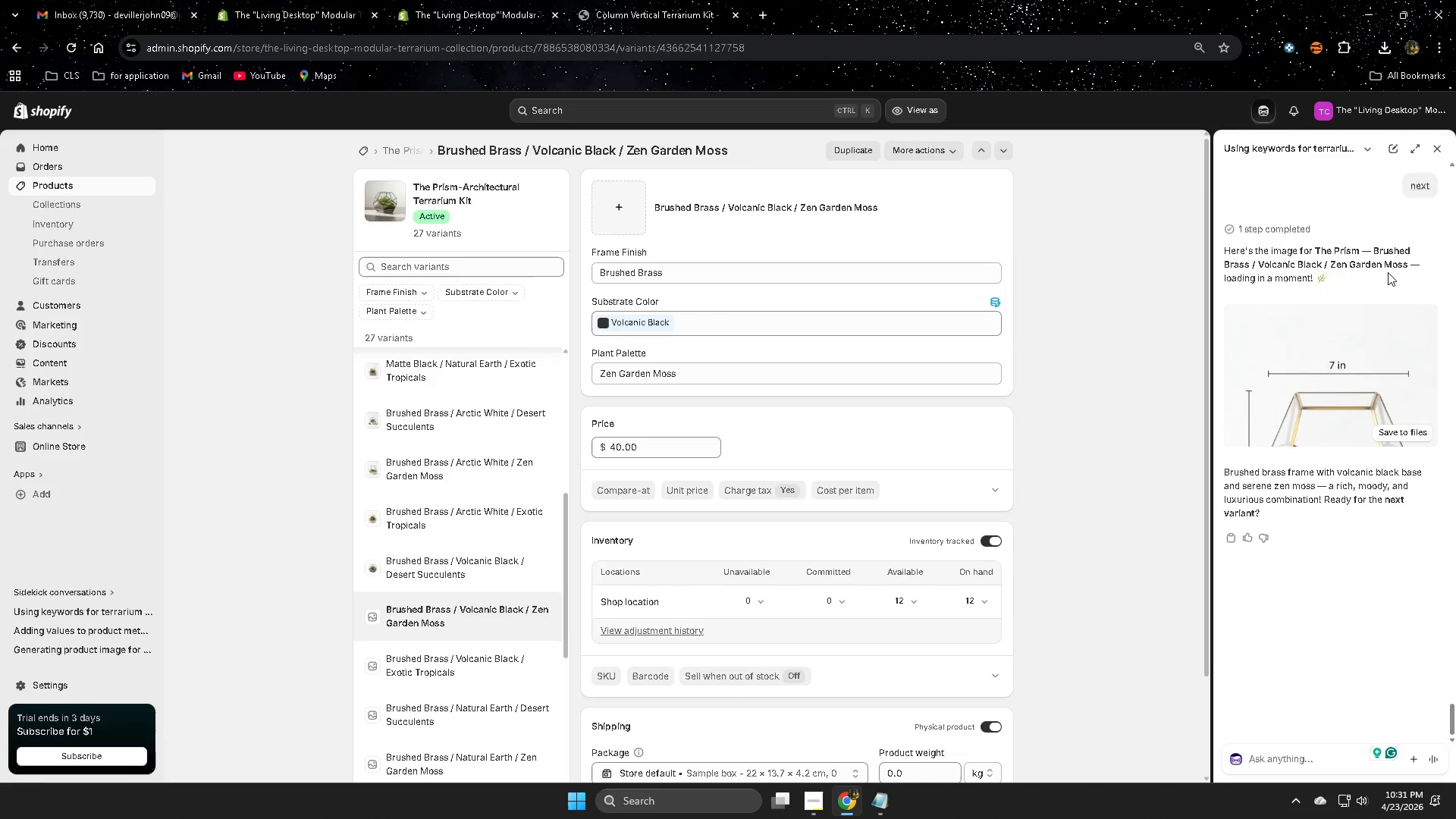 
left_click([1321, 378])
 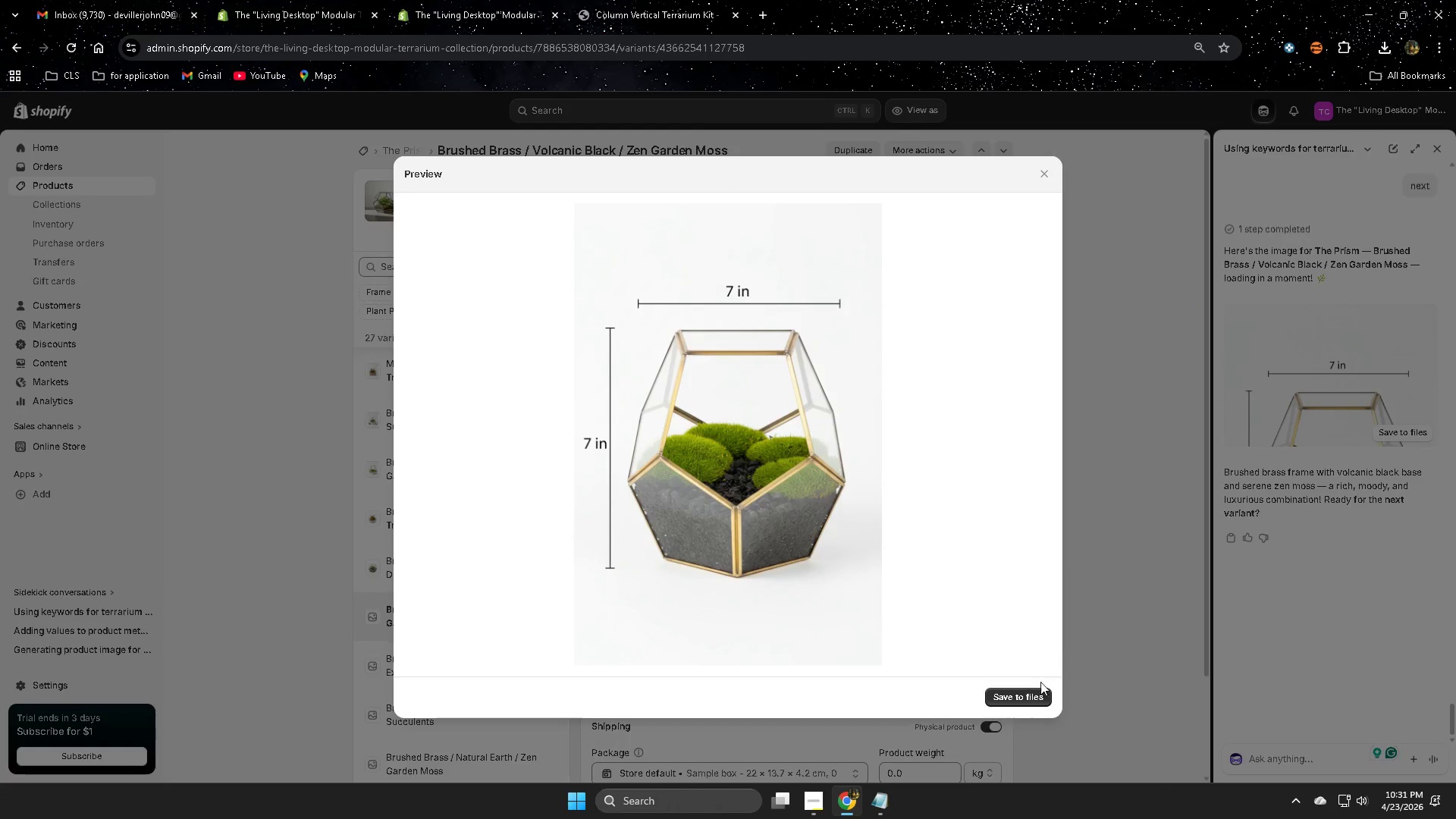 
left_click([1053, 169])
 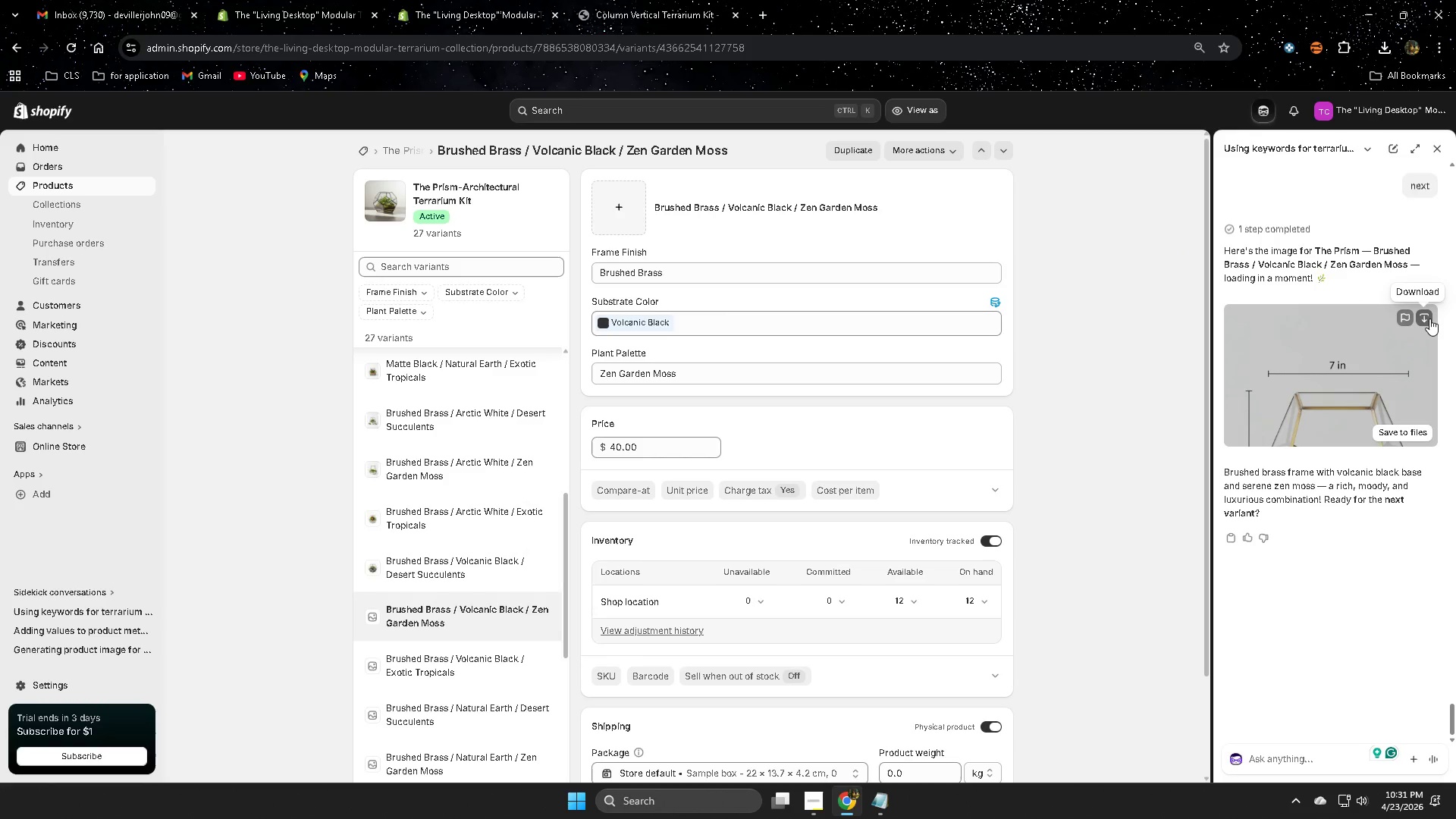 
left_click([1425, 317])
 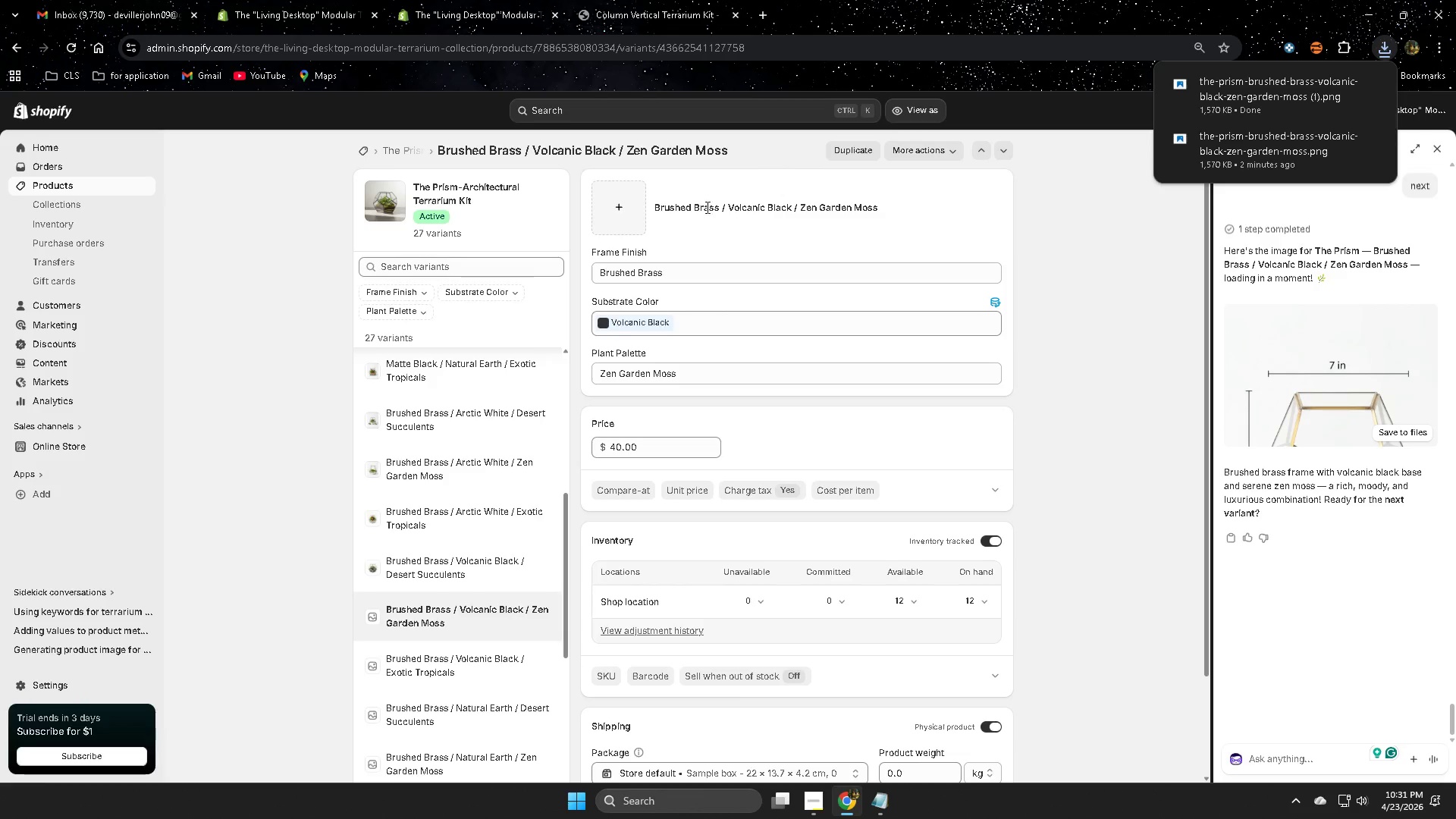 
left_click([613, 214])
 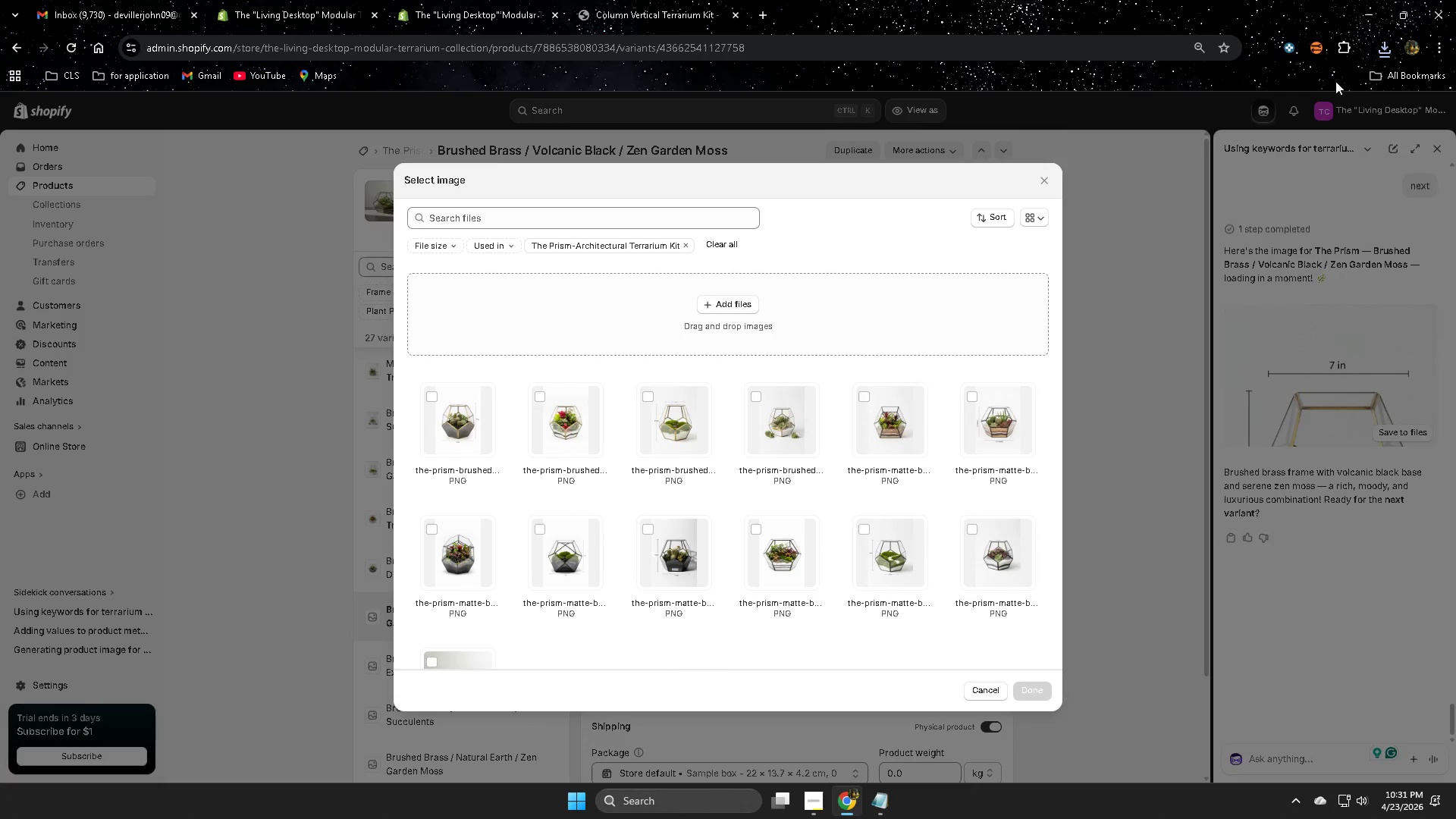 
left_click([1386, 49])
 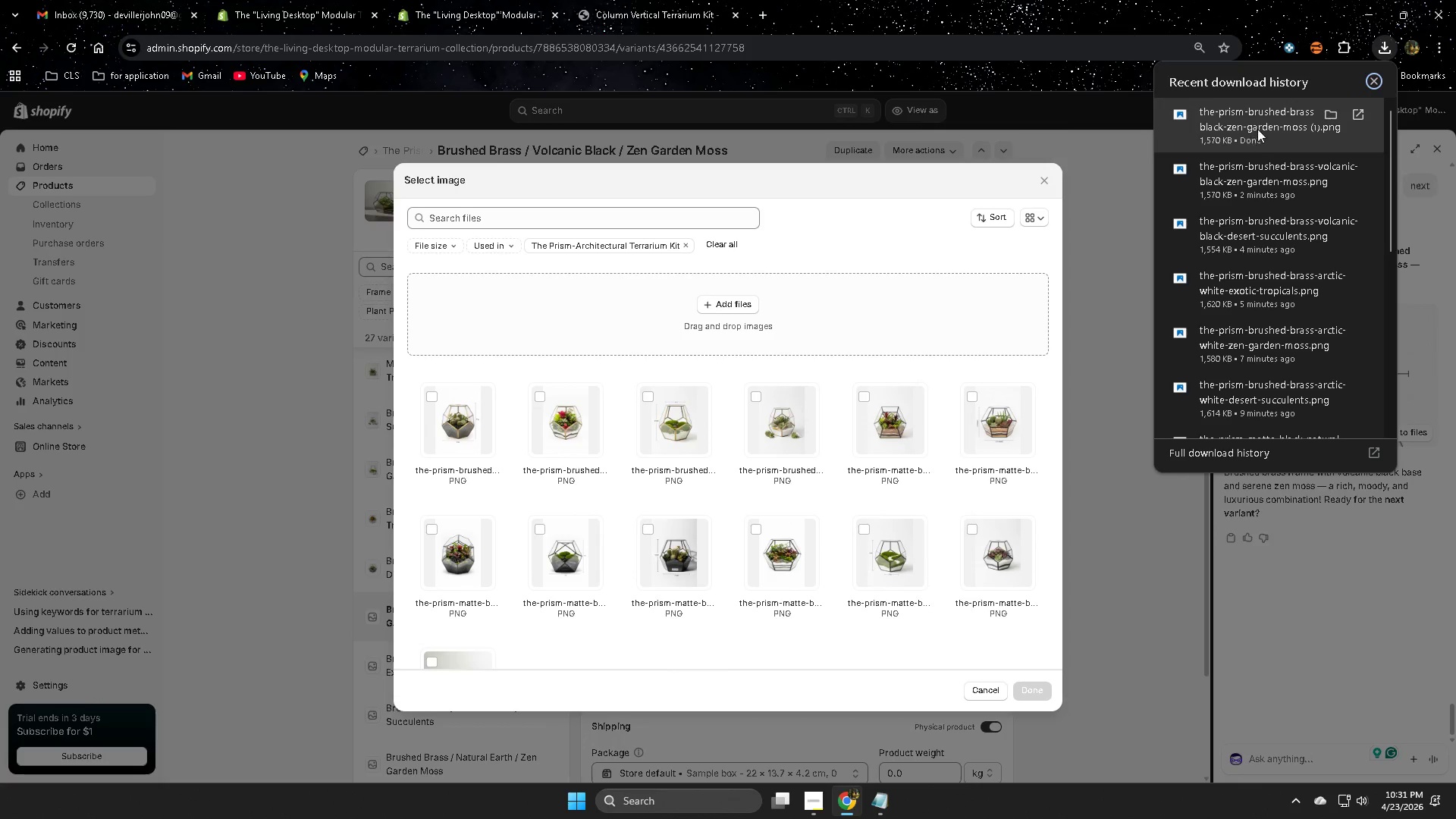 
left_click_drag(start_coordinate=[1257, 128], to_coordinate=[801, 323])
 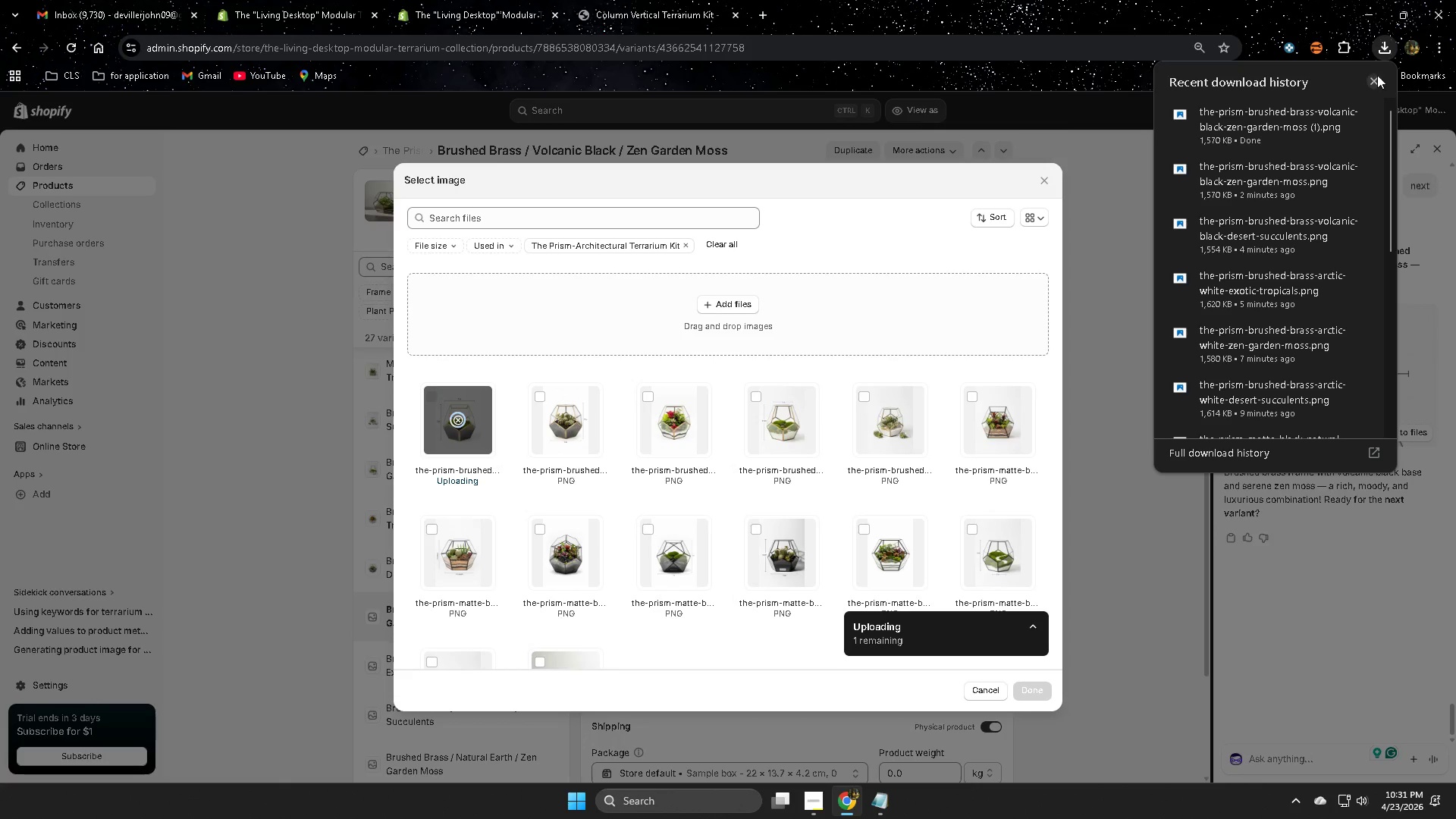 
left_click([1377, 81])
 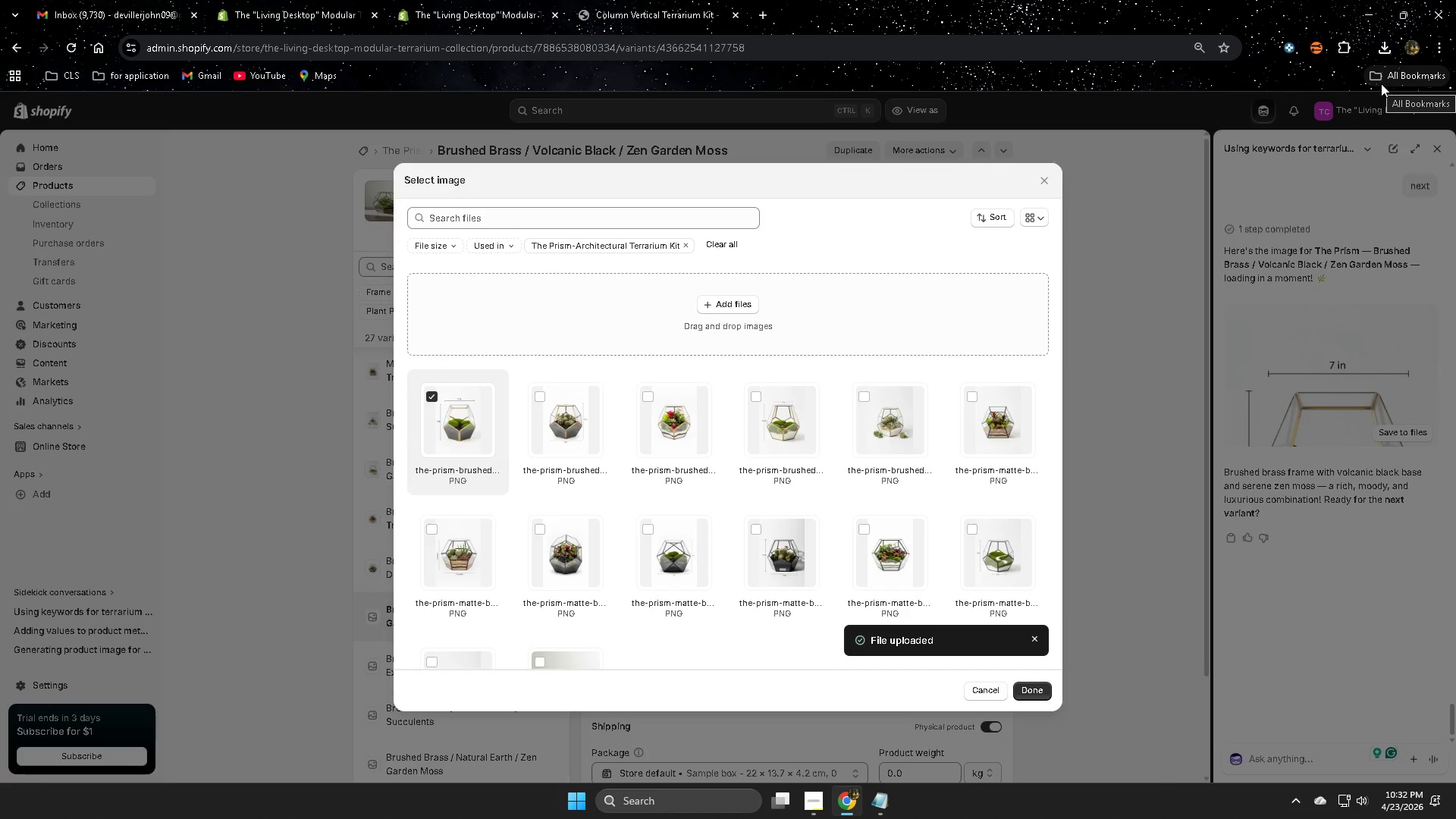 
wait(13.7)
 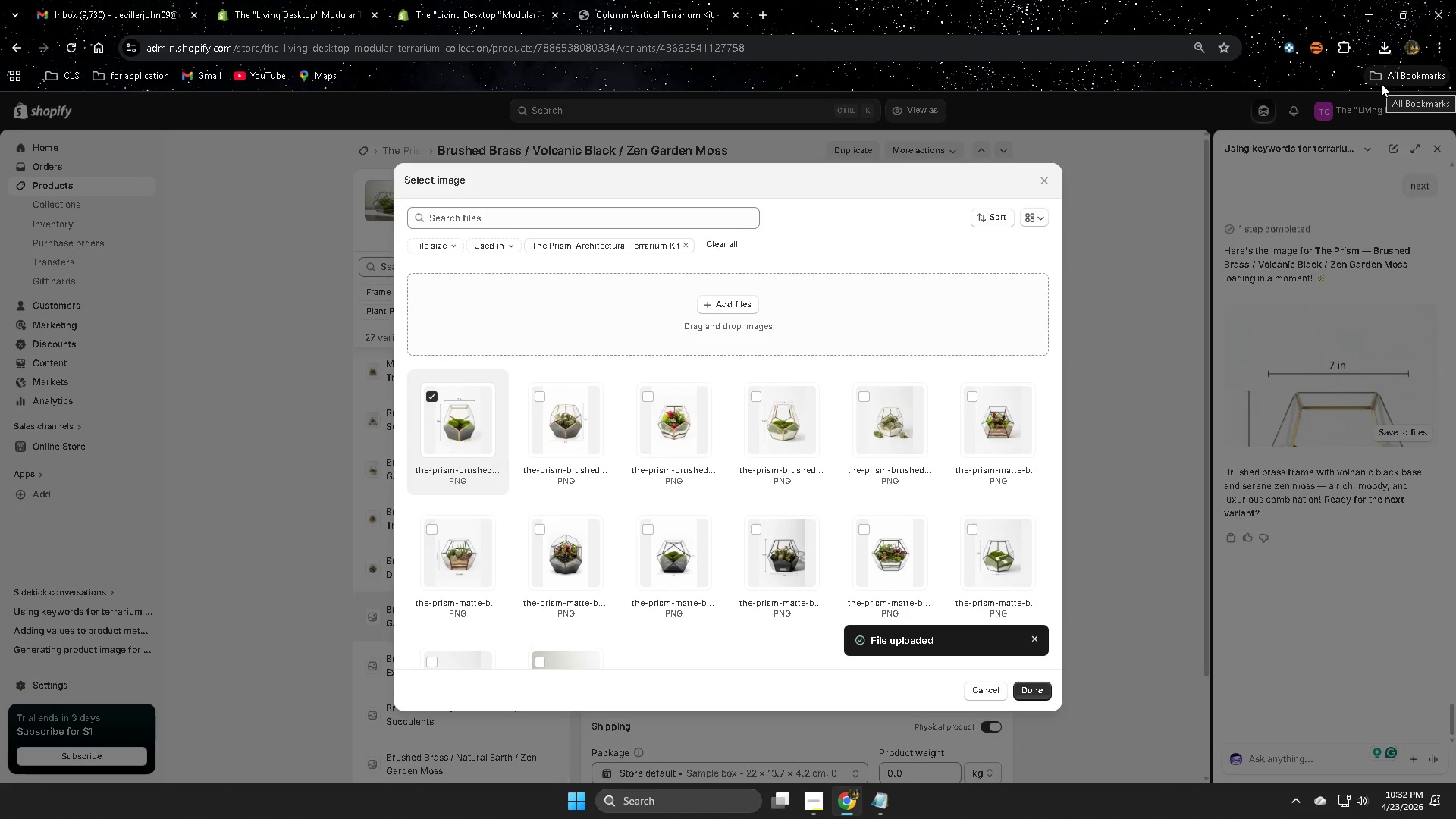 
left_click([1036, 692])
 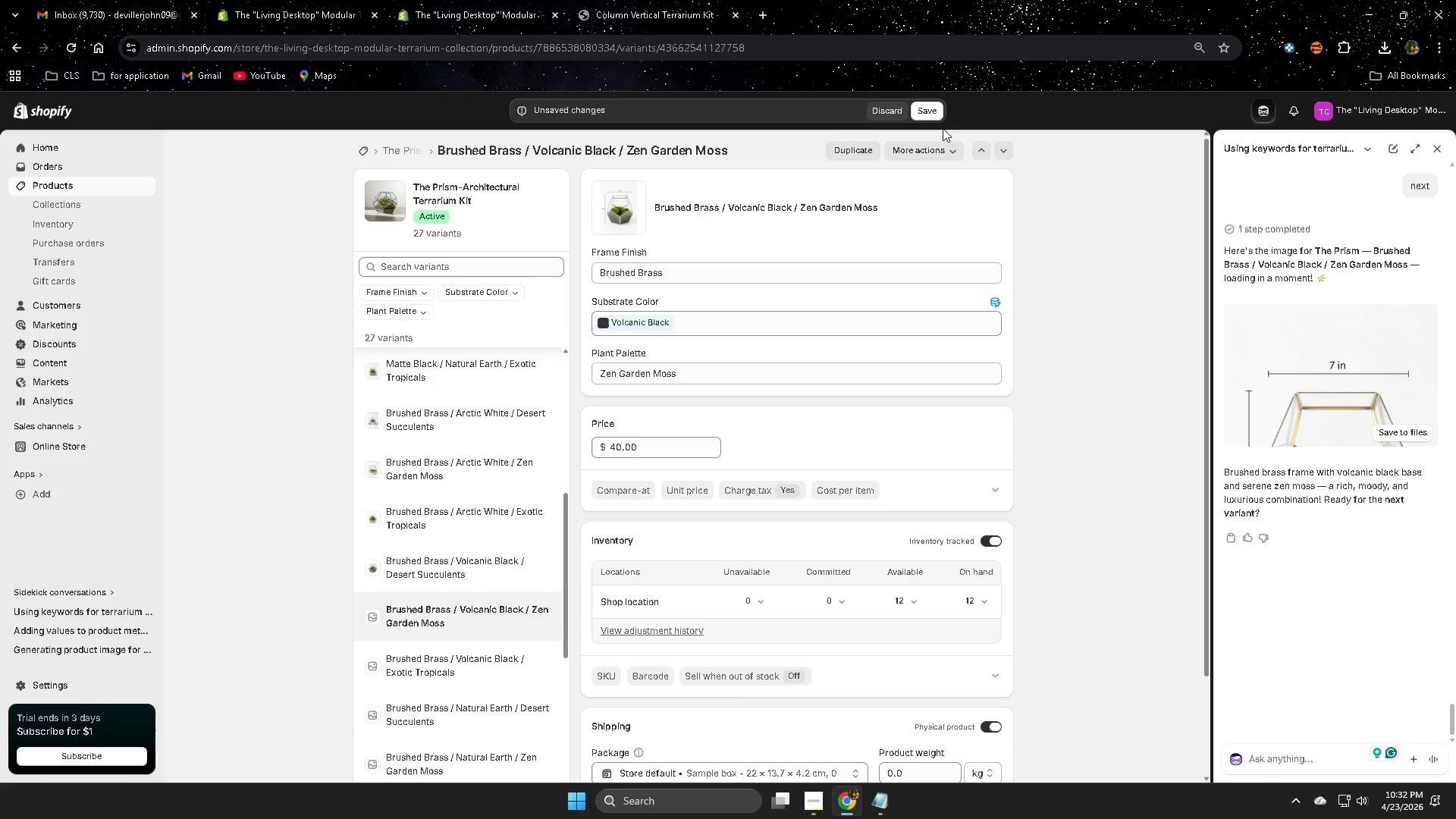 
left_click([936, 108])
 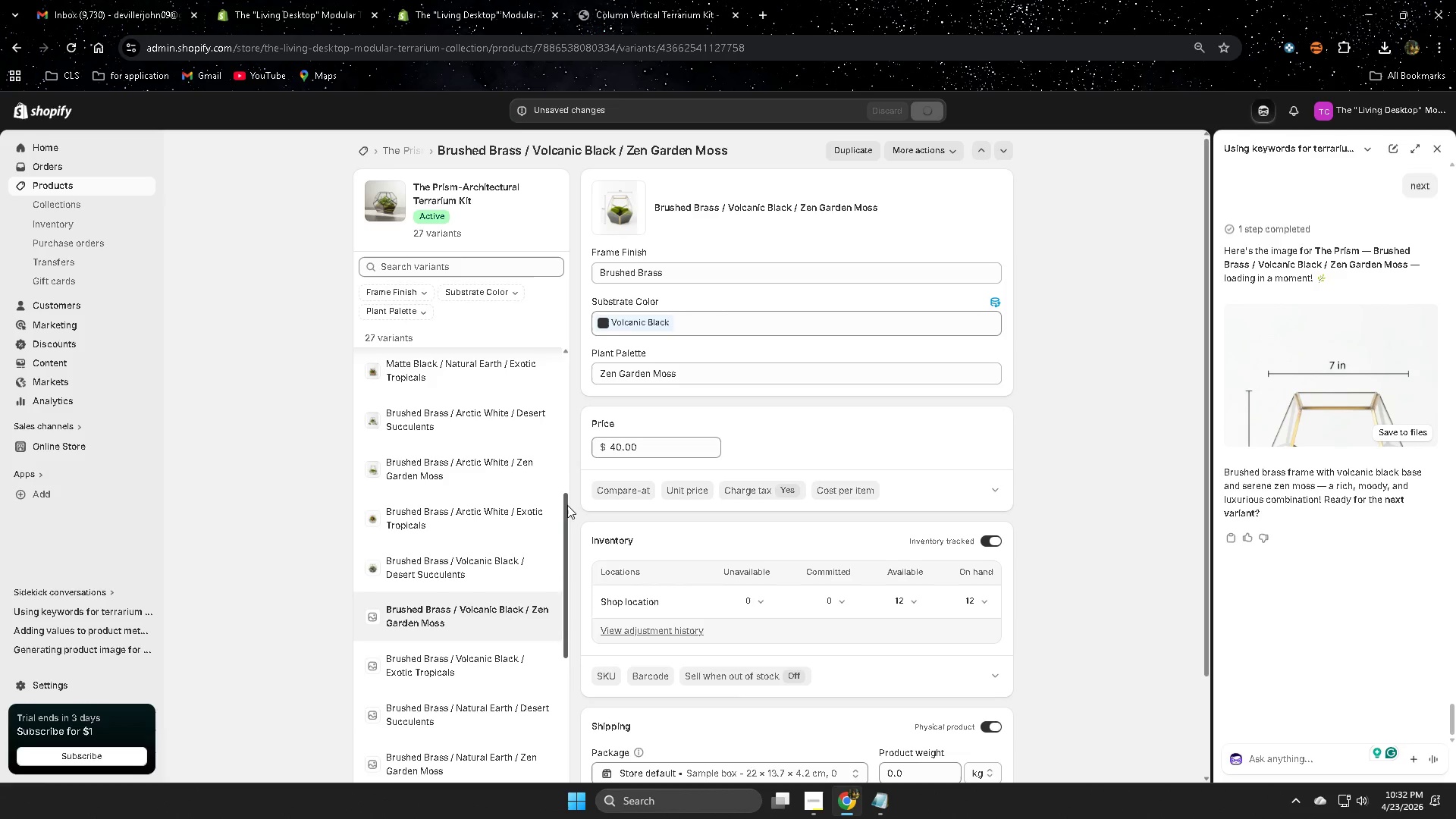 
left_click([434, 516])
 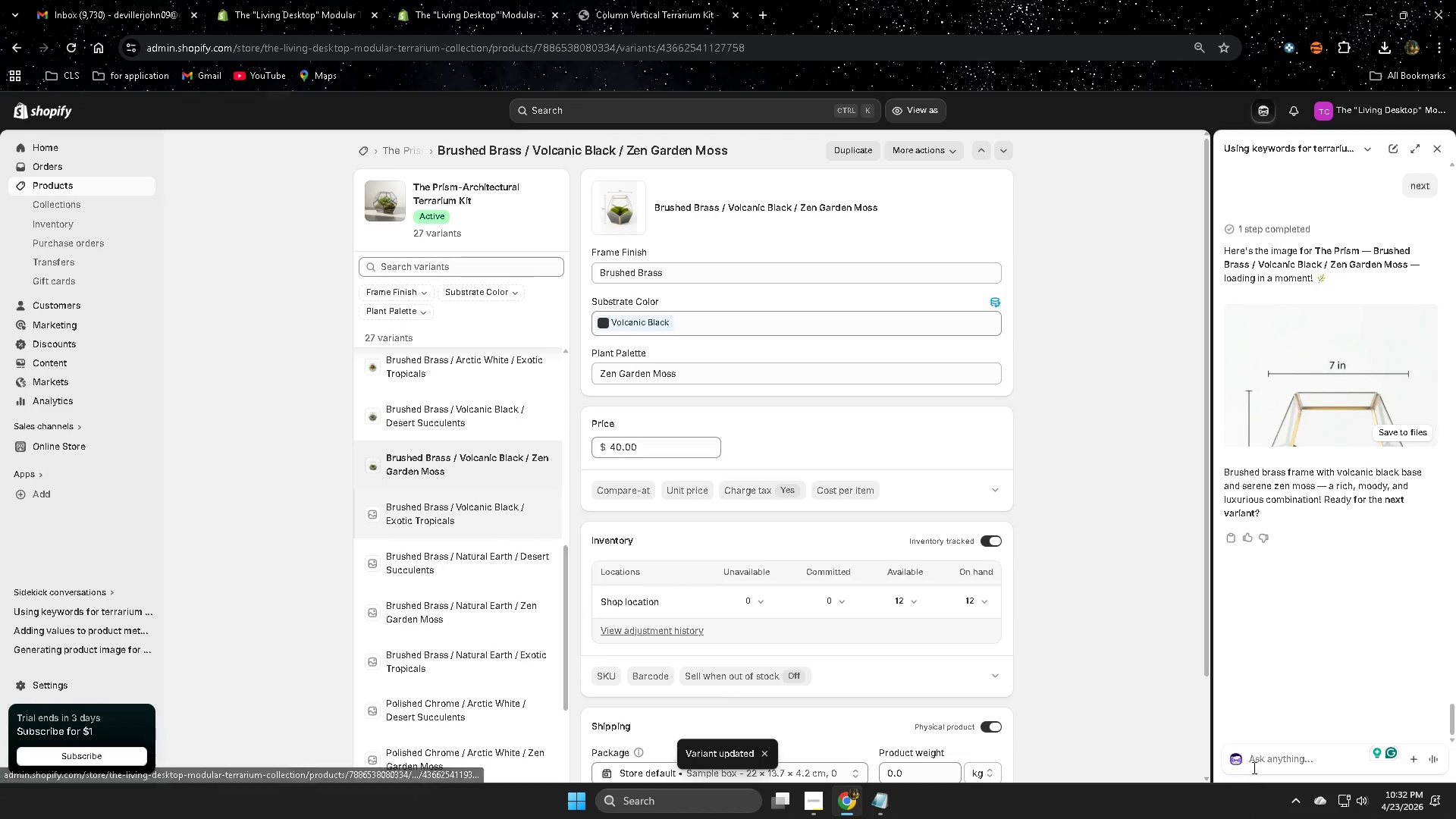 
left_click([1270, 757])
 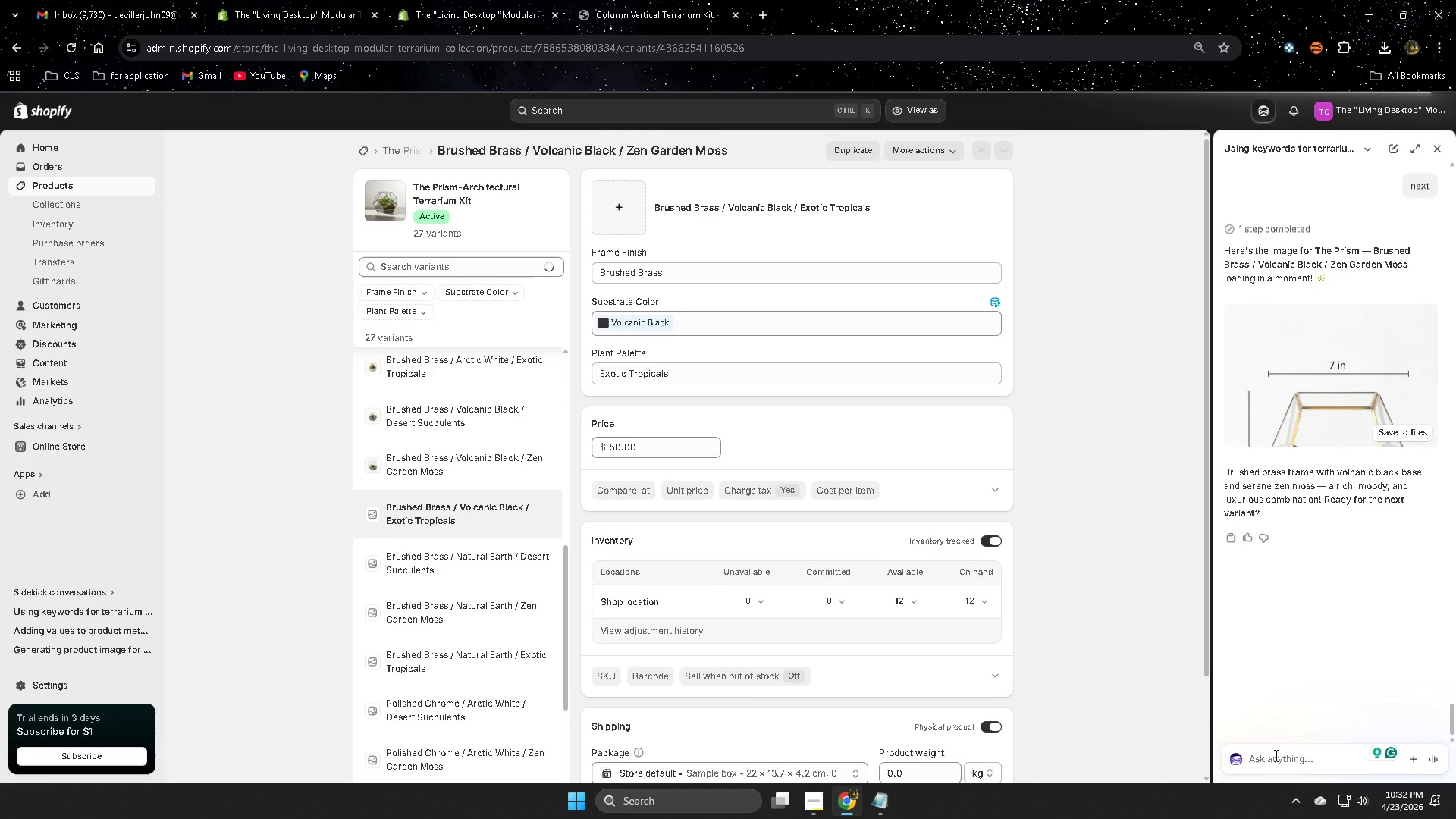 
scroll: coordinate [497, 523], scroll_direction: down, amount: 2.0
 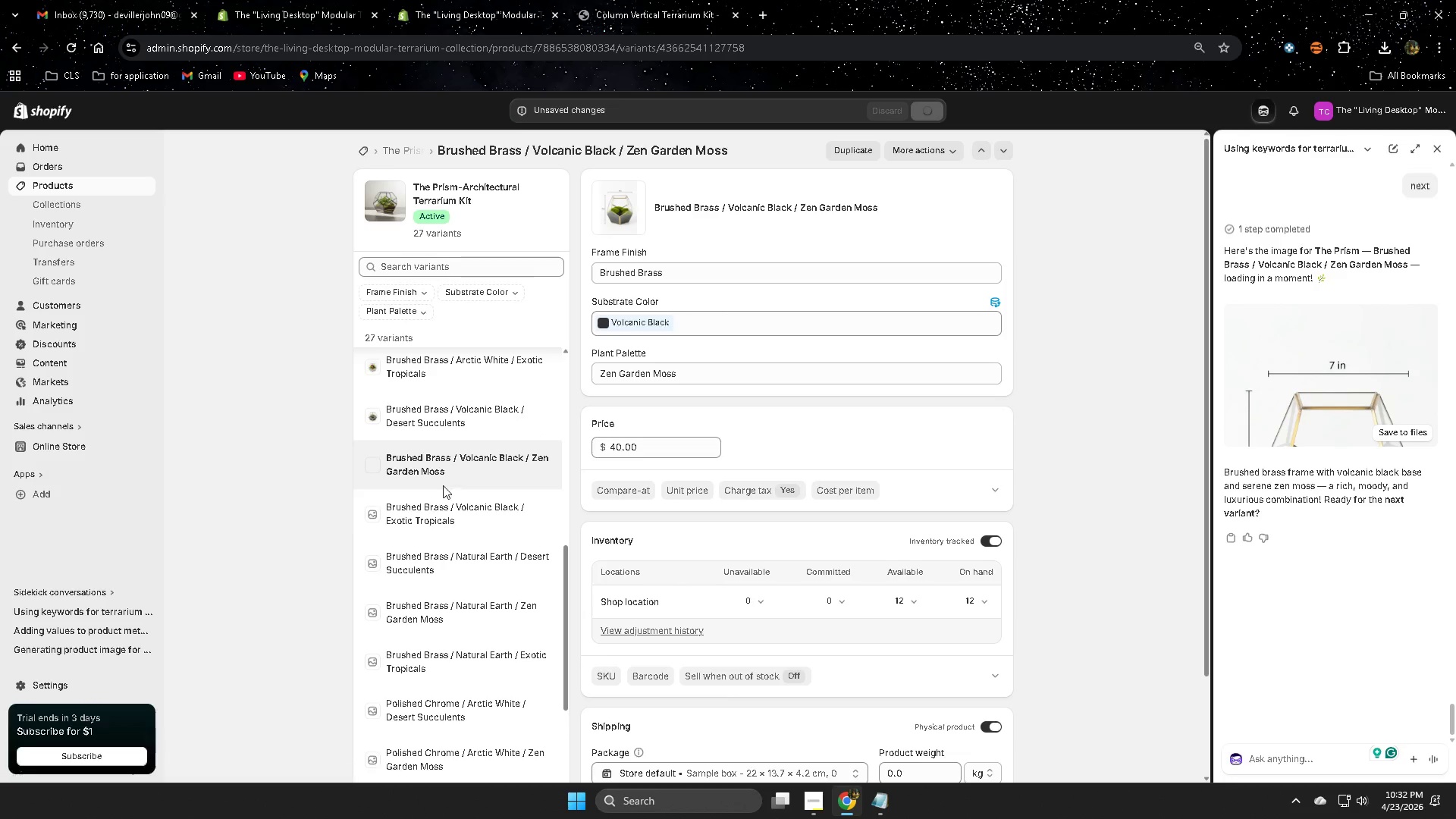 
type(next)
 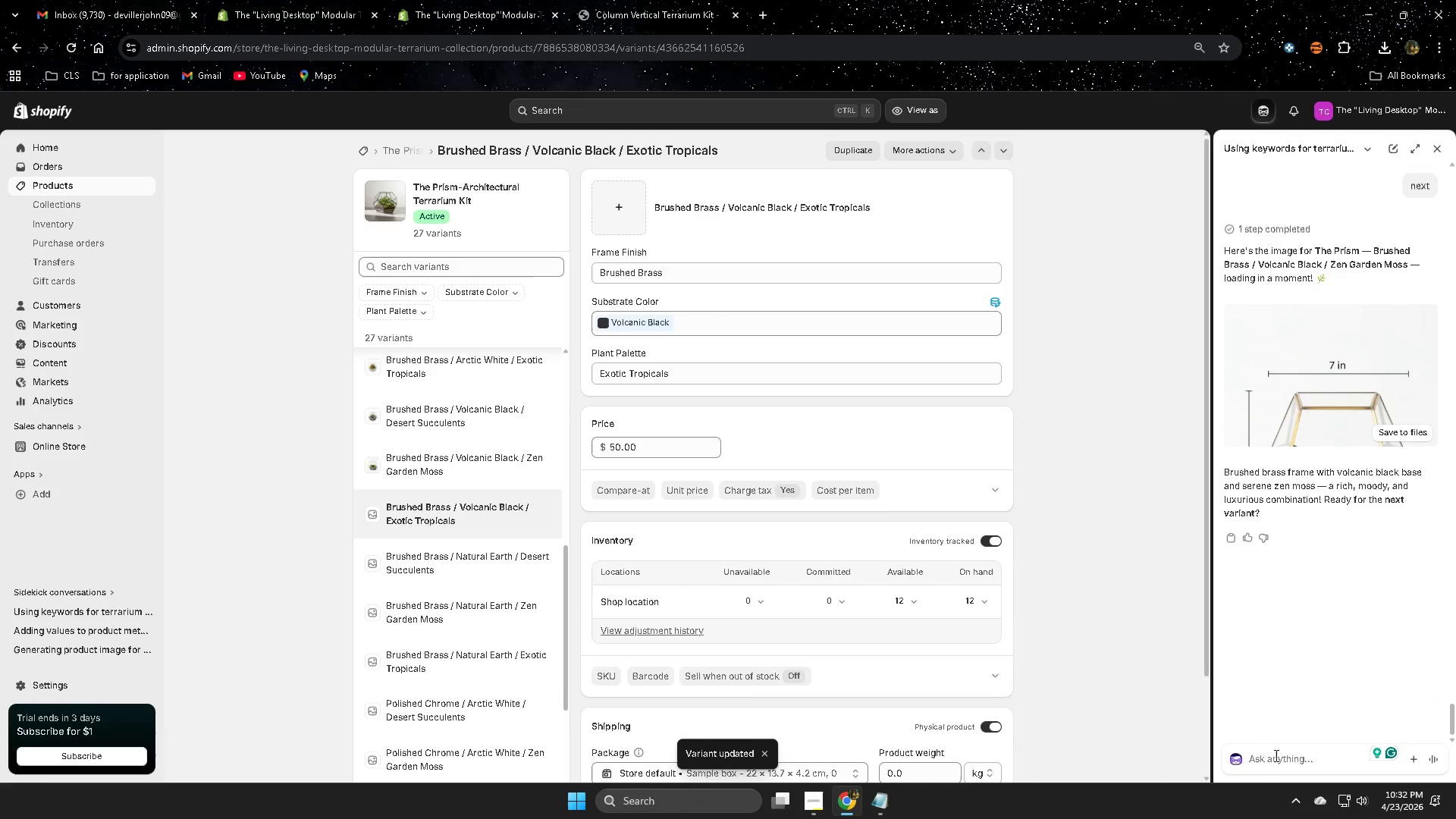 
left_click([1306, 750])
 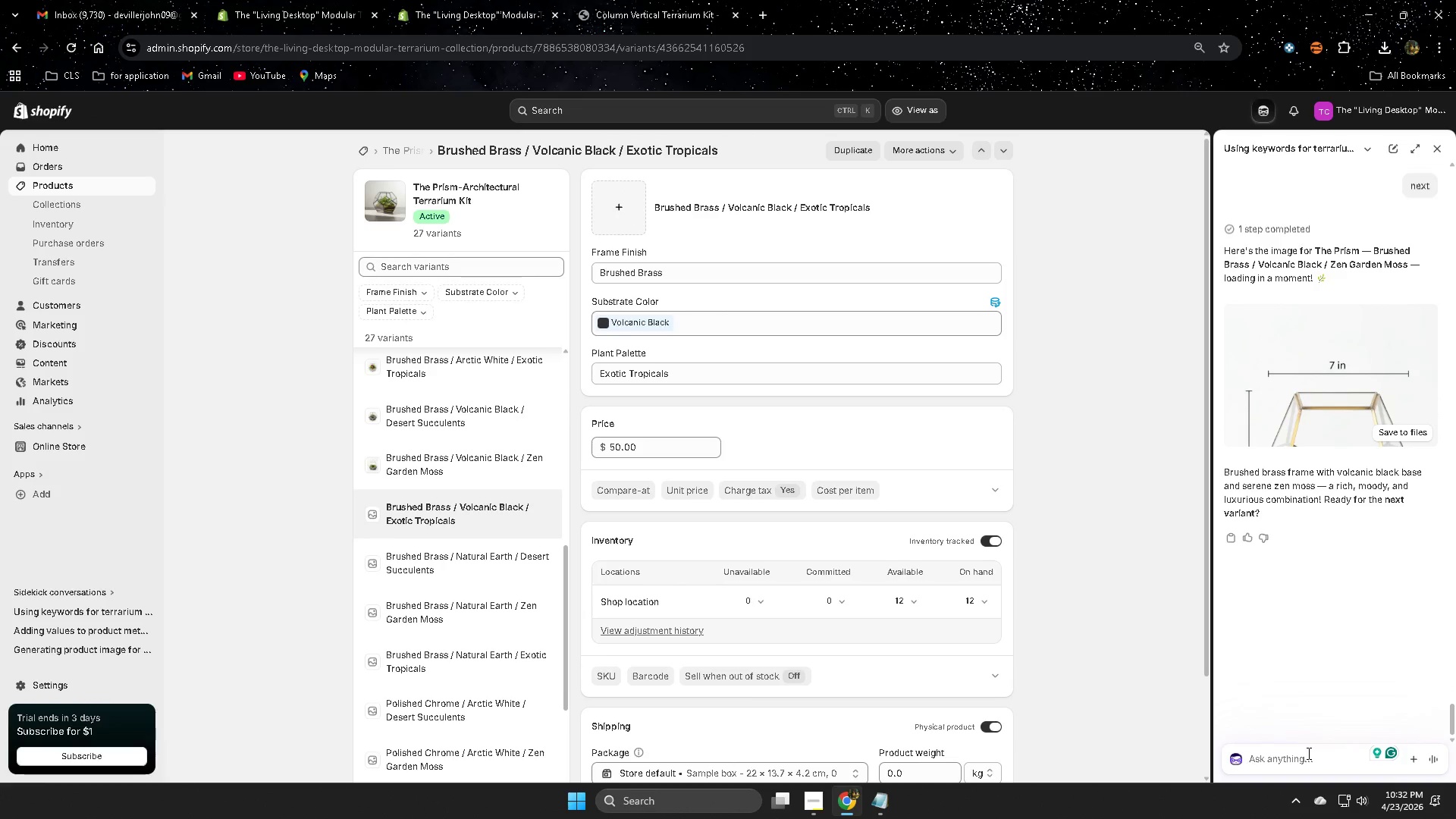 
type(next)
 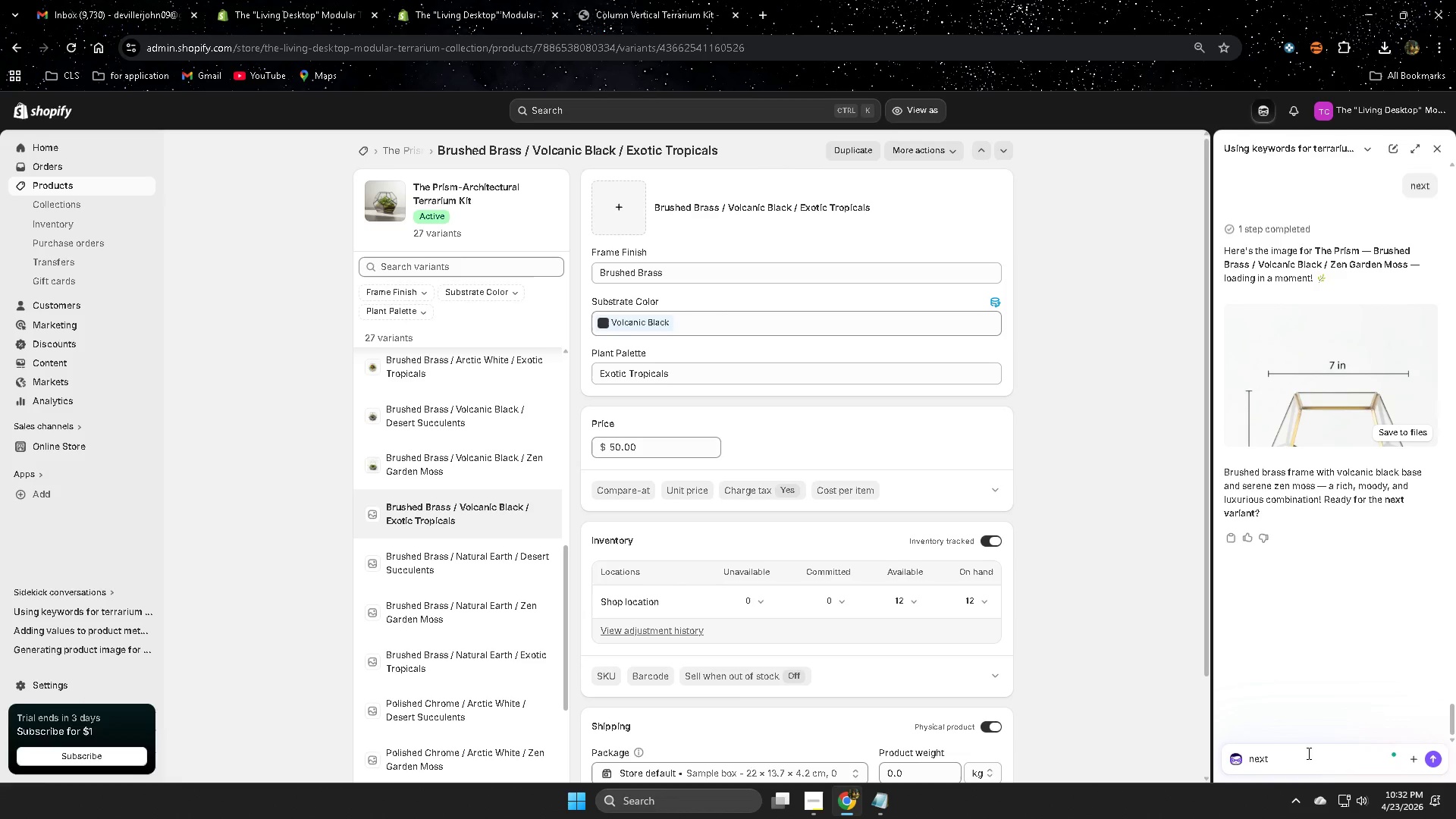 
key(Enter)
 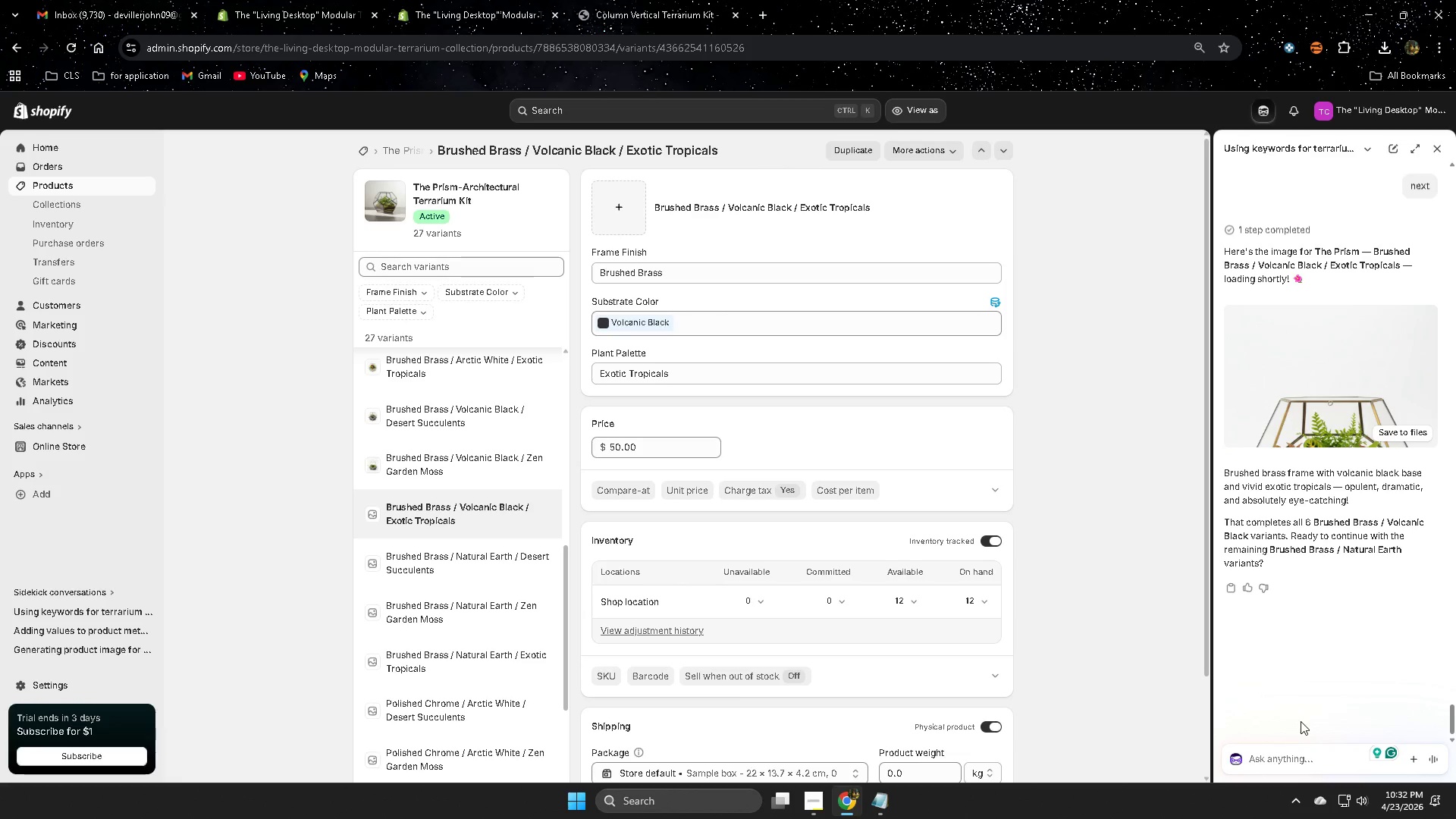 
wait(42.03)
 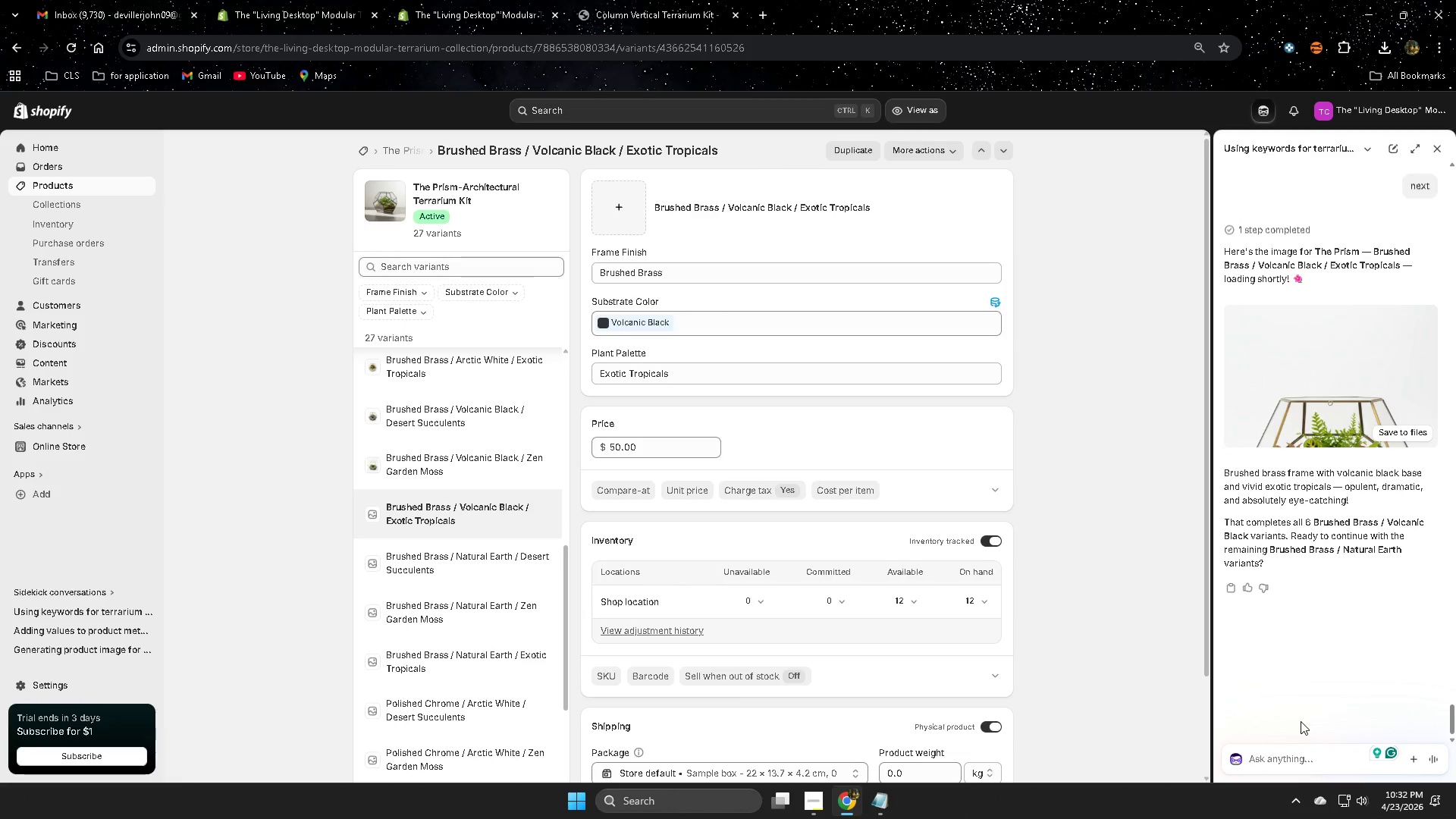 
left_click([1426, 321])
 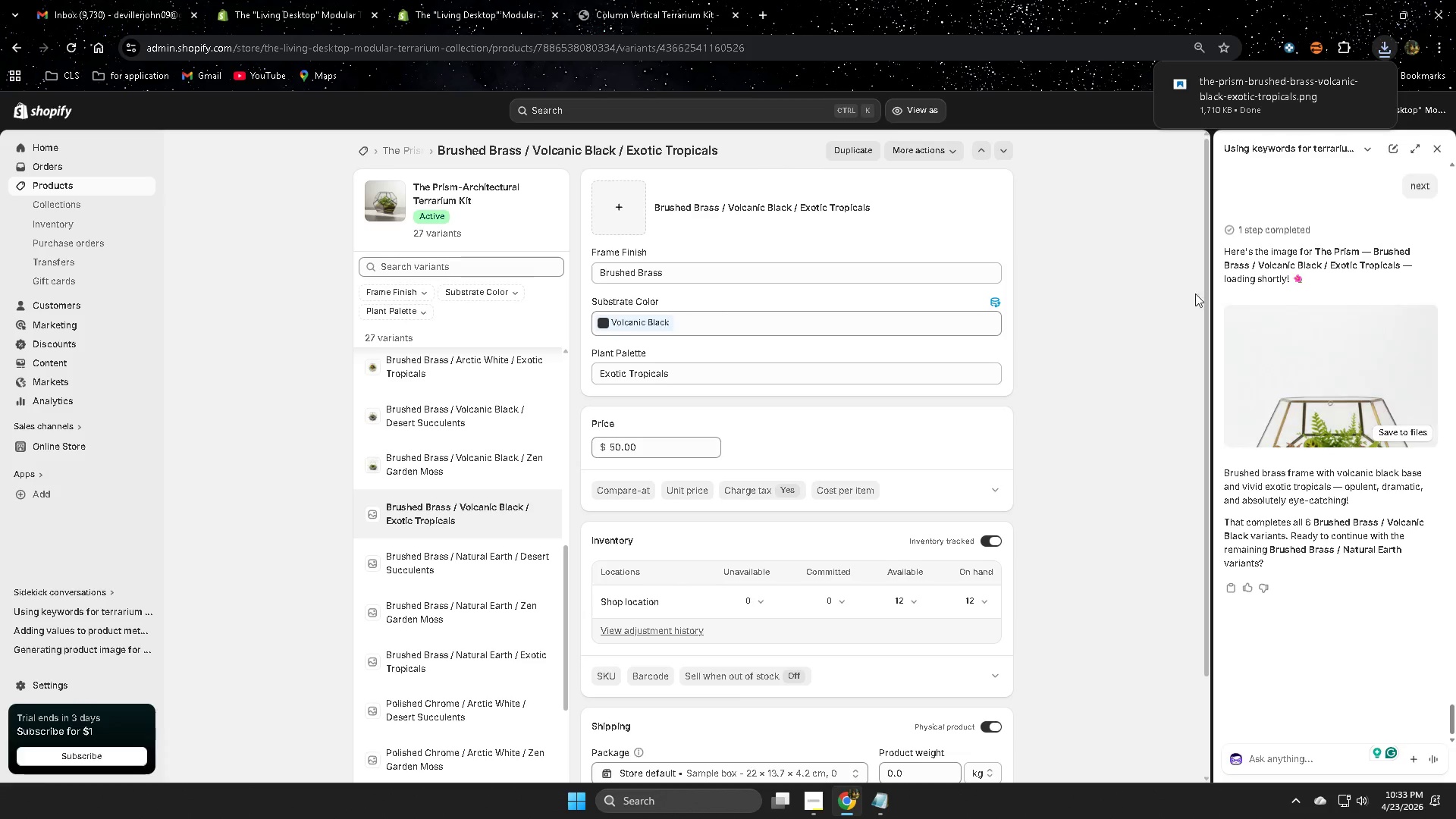 
left_click([616, 218])
 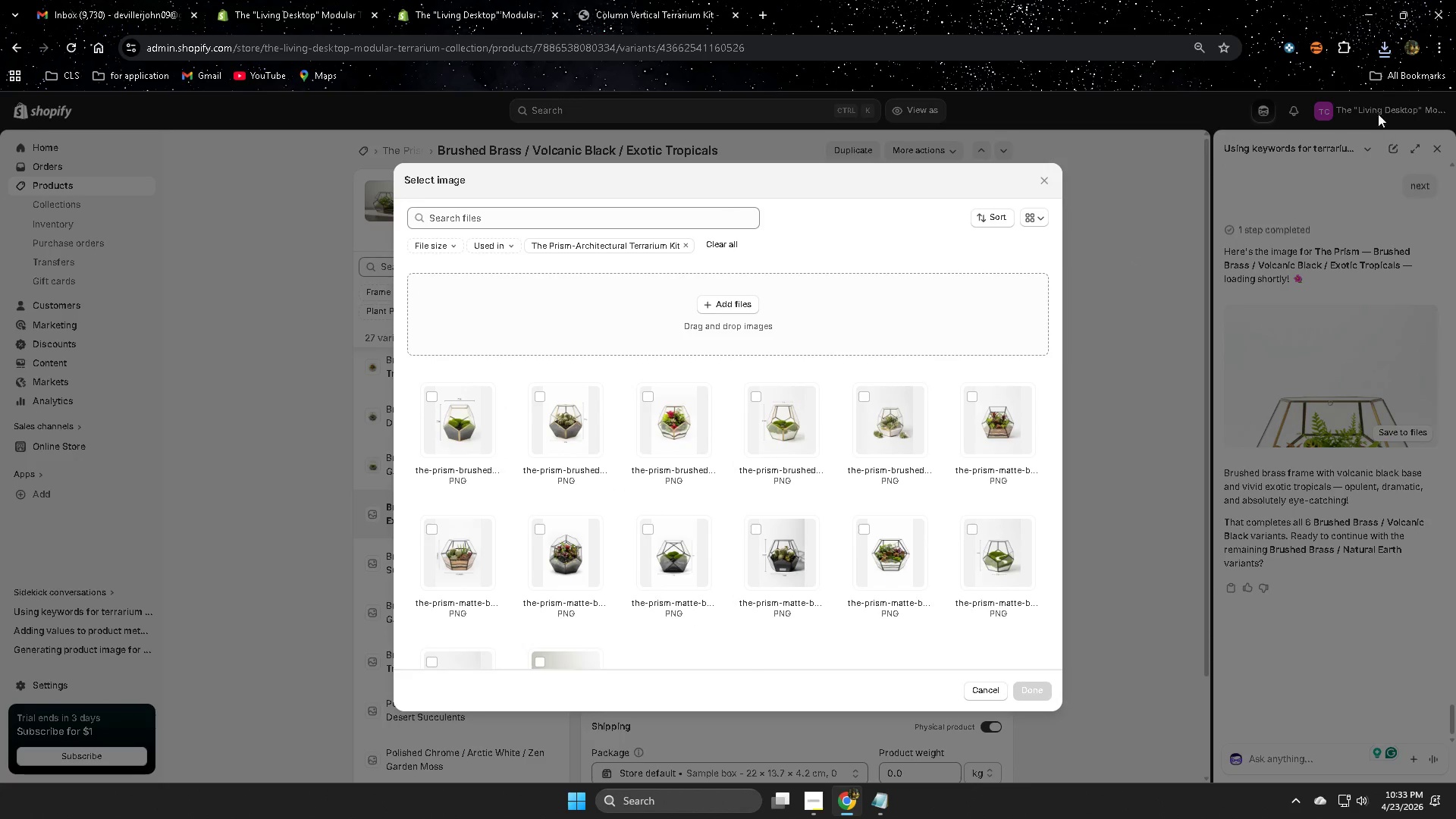 
left_click([1385, 51])
 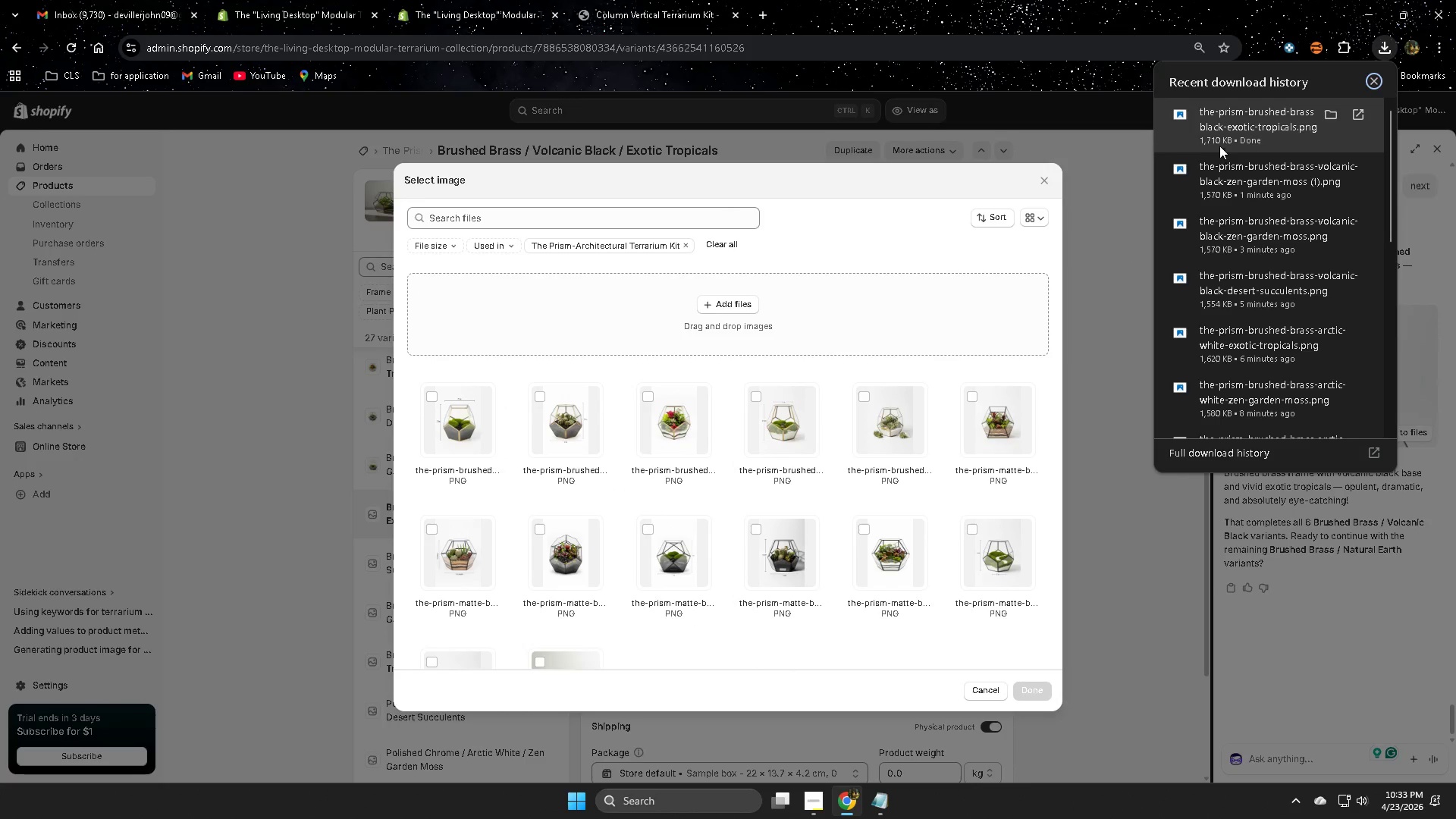 
left_click_drag(start_coordinate=[1232, 128], to_coordinate=[635, 366])
 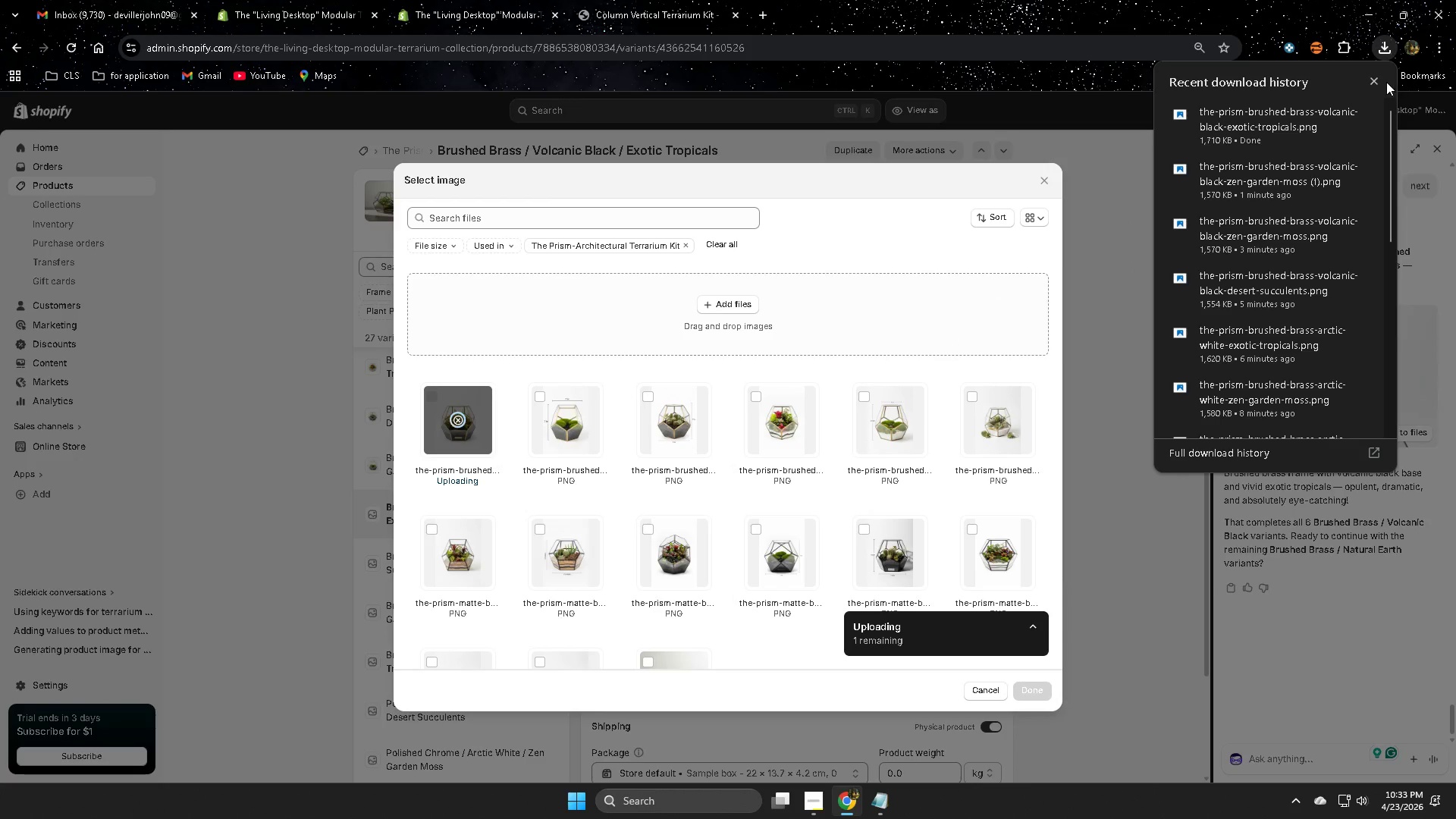 
left_click([1379, 80])
 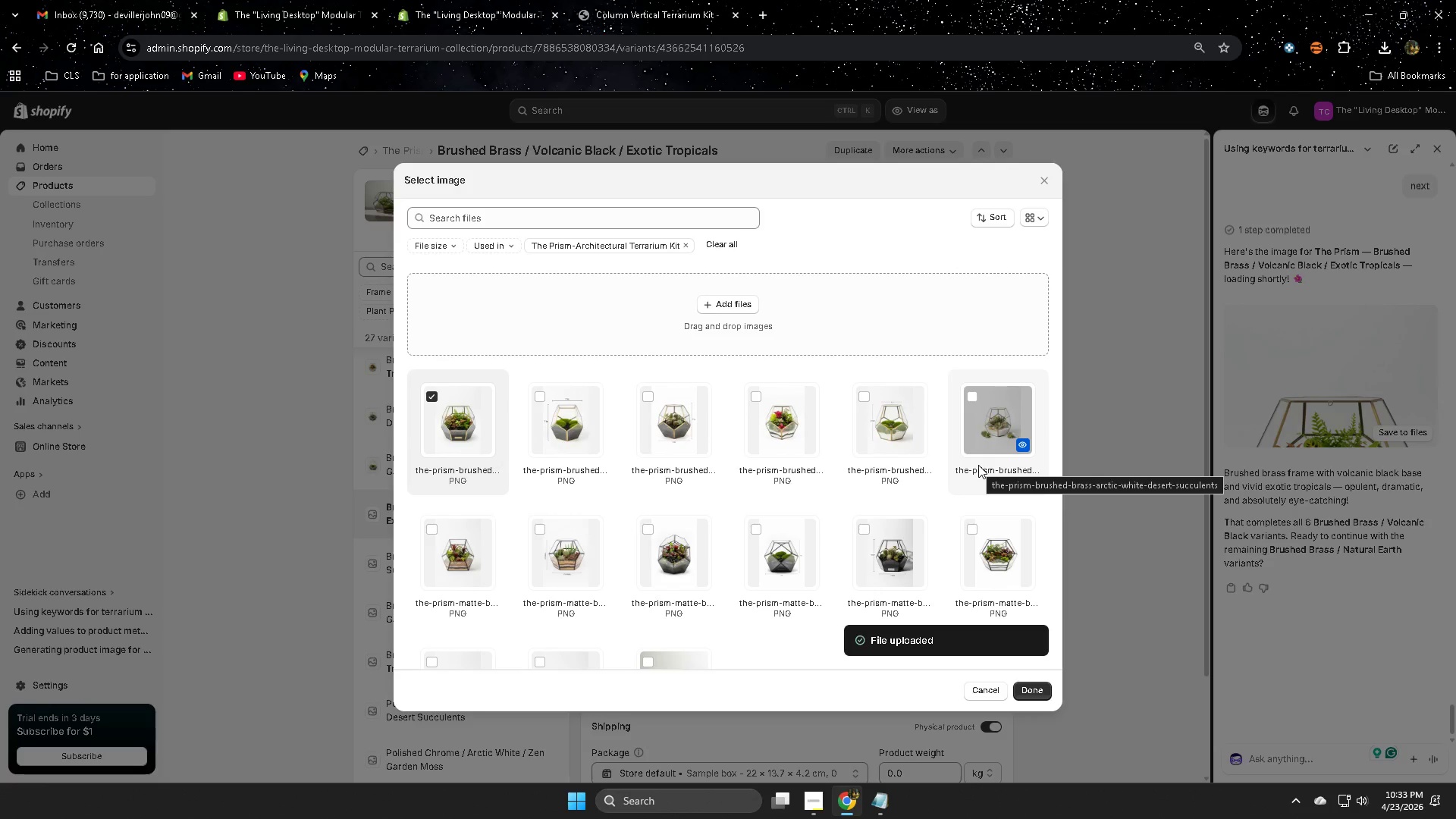 
wait(10.14)
 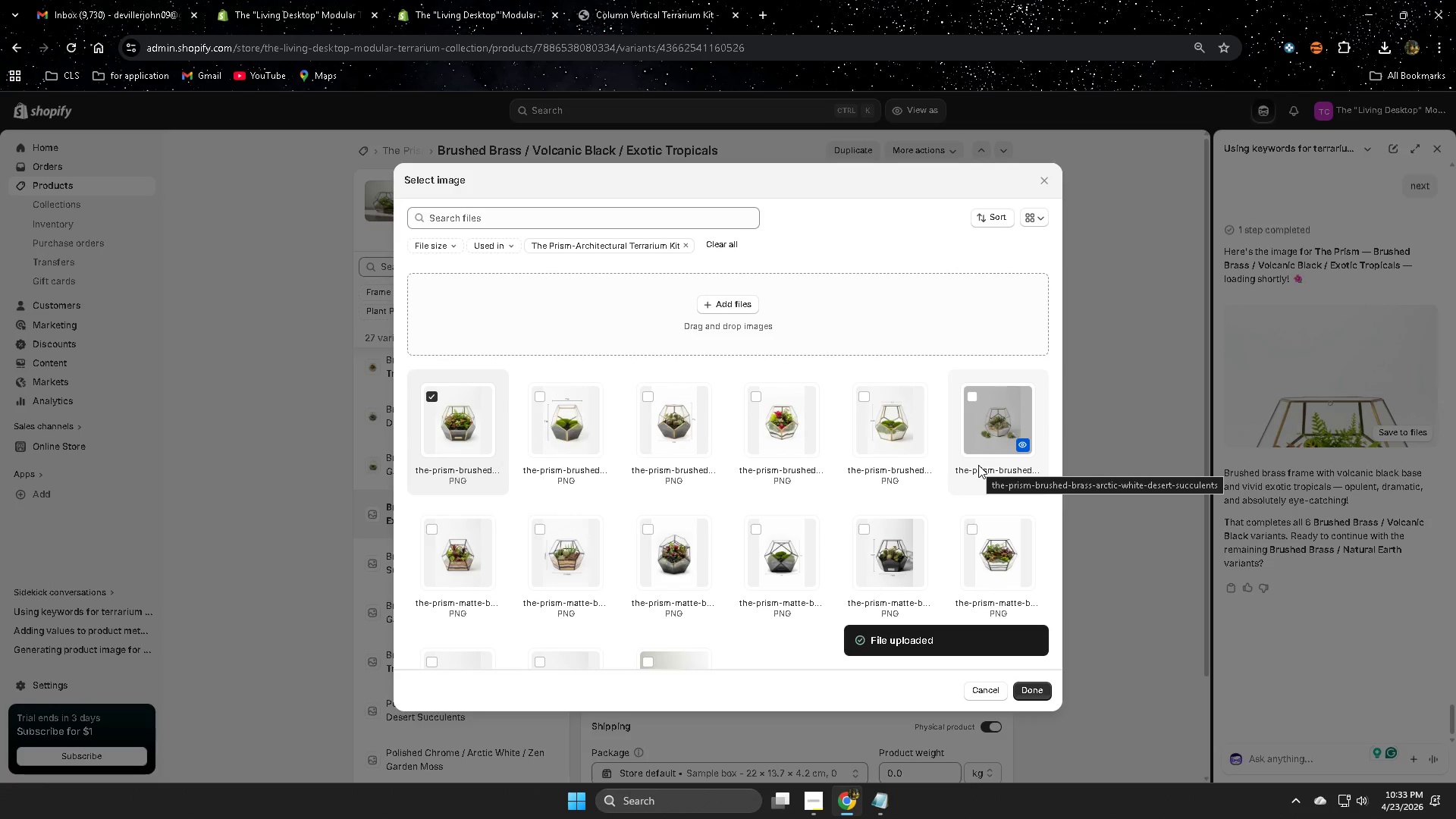 
left_click([1031, 691])
 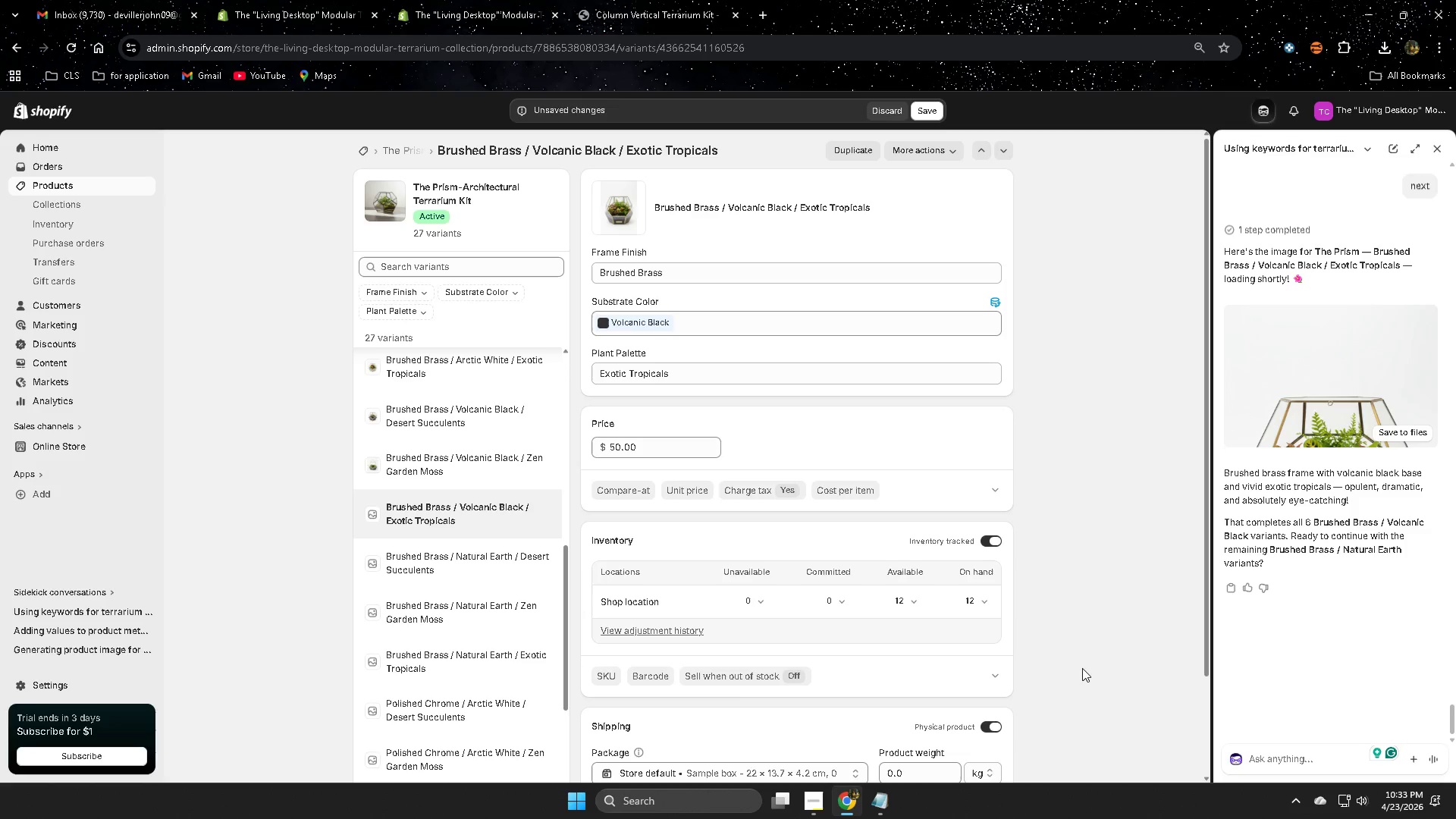 
wait(10.88)
 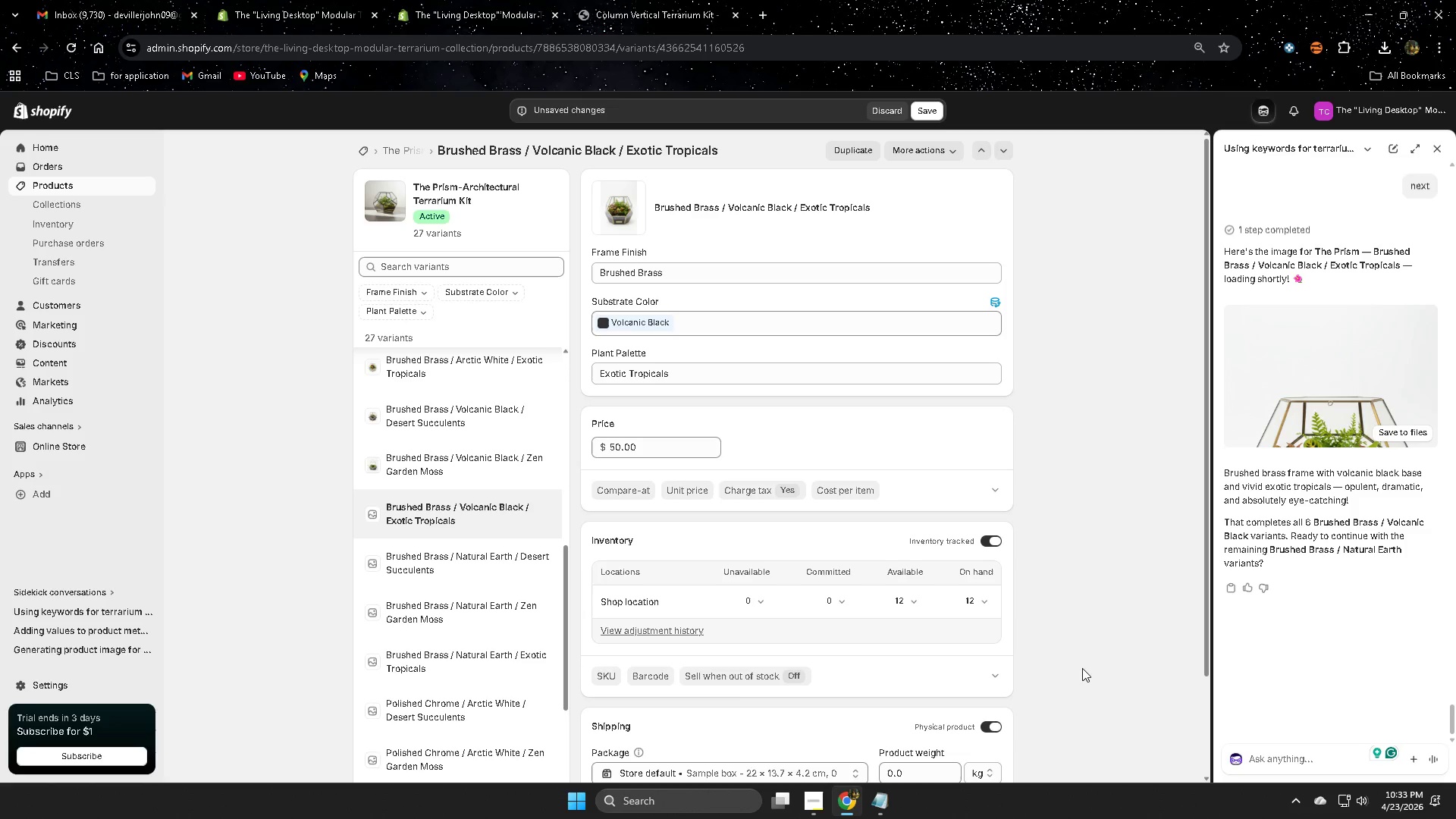 
left_click([926, 116])
 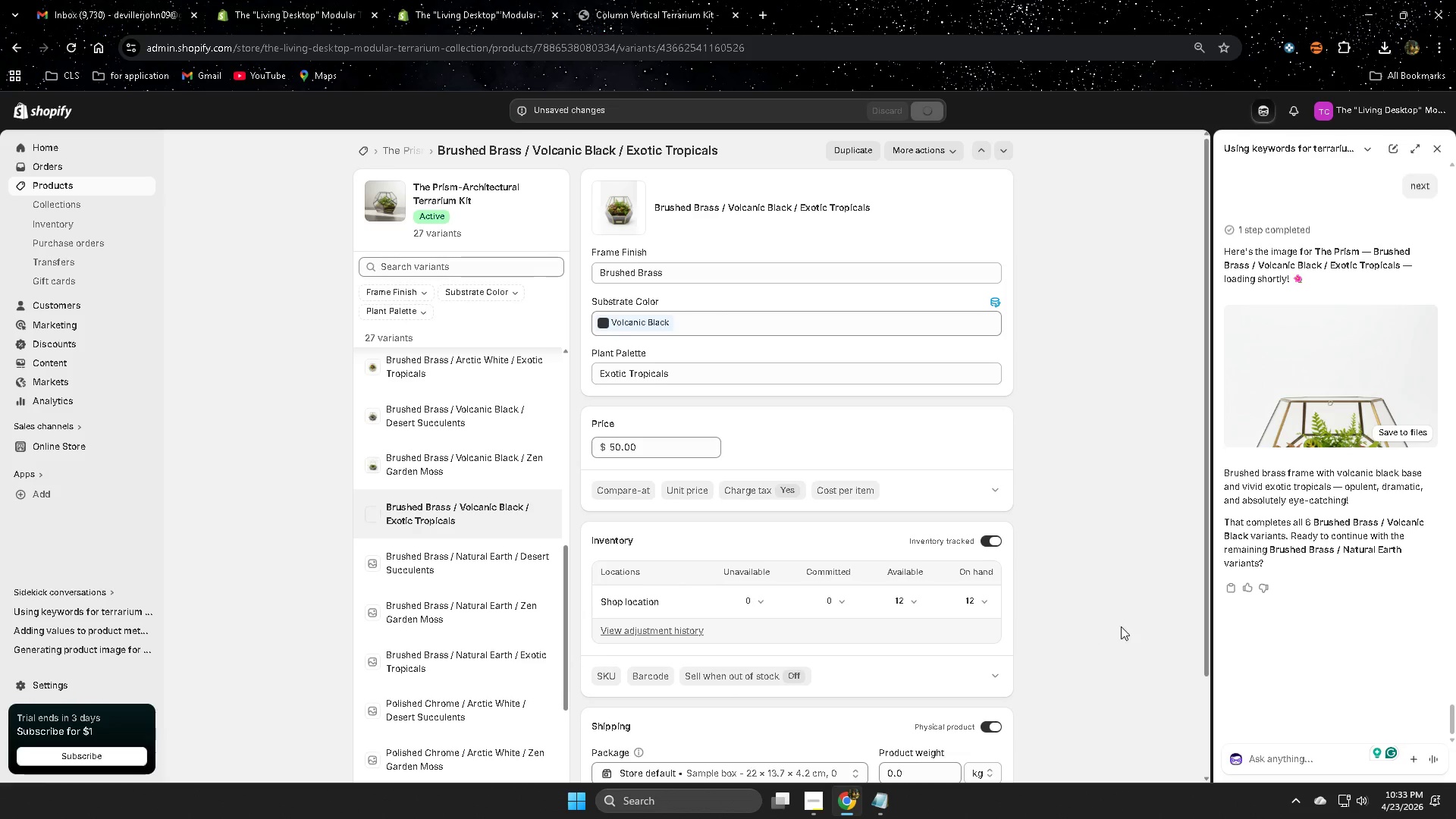 
left_click([446, 437])
 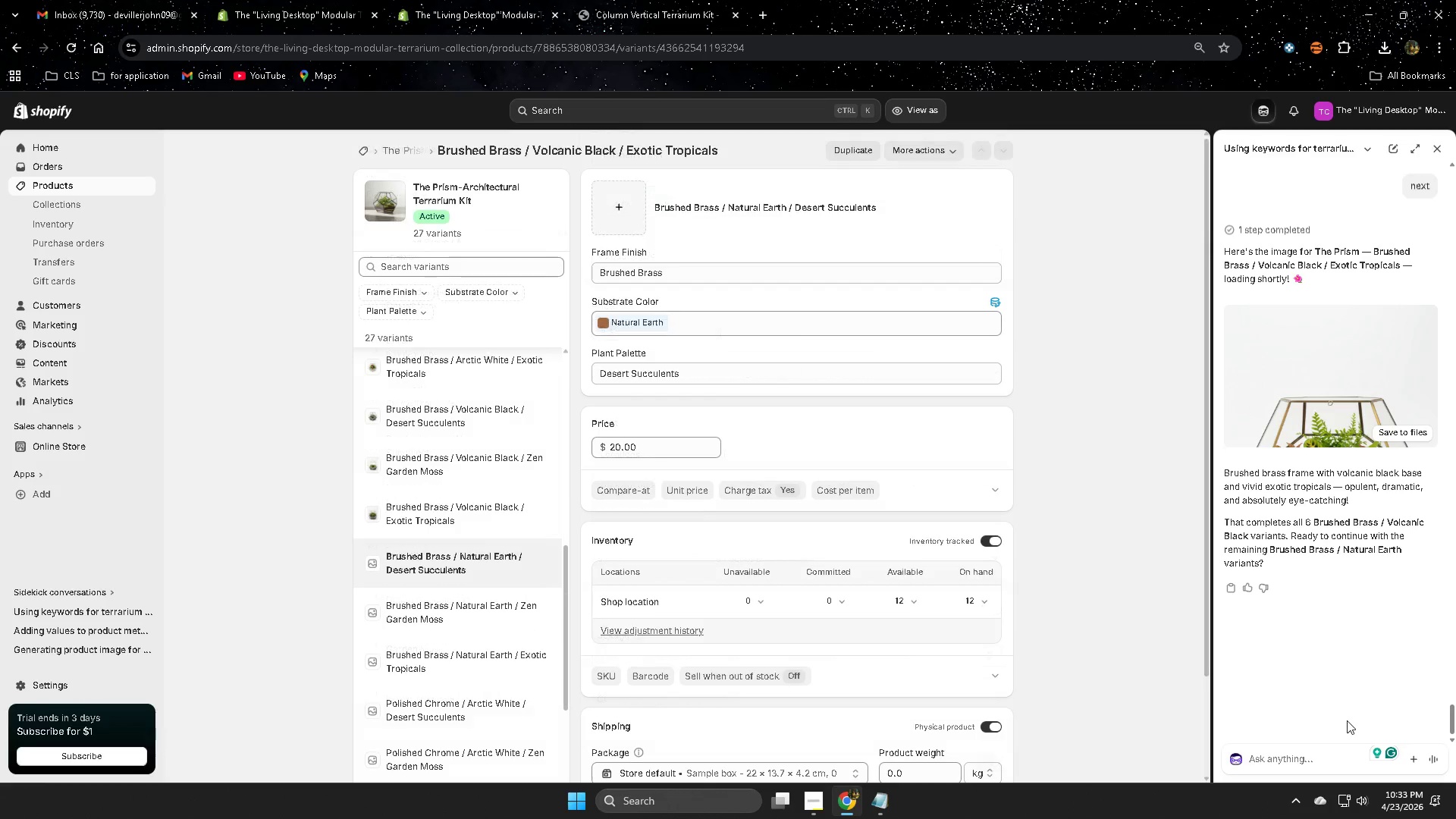 
scroll: coordinate [1020, 629], scroll_direction: down, amount: 2.0
 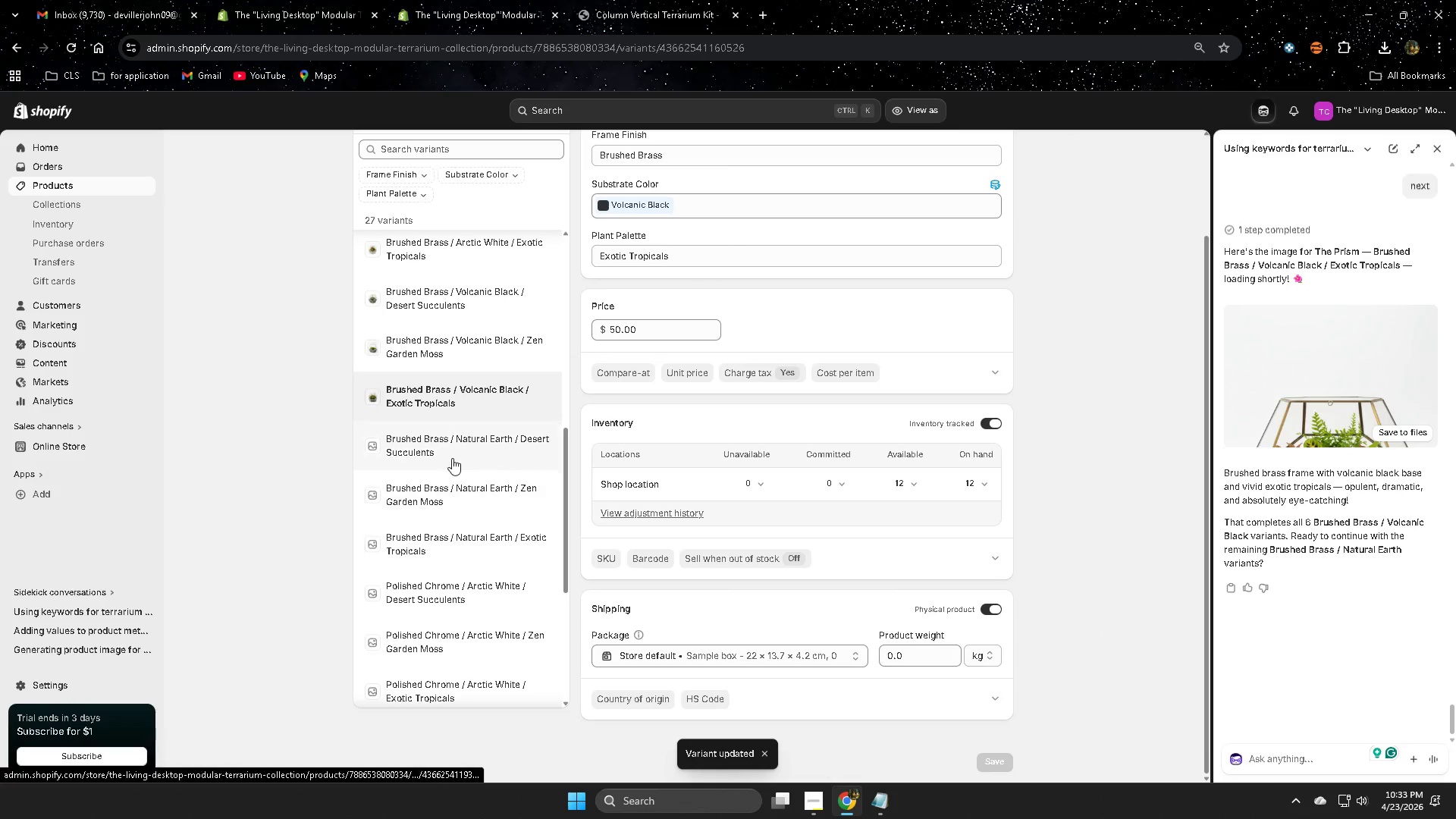 
left_click([1276, 761])
 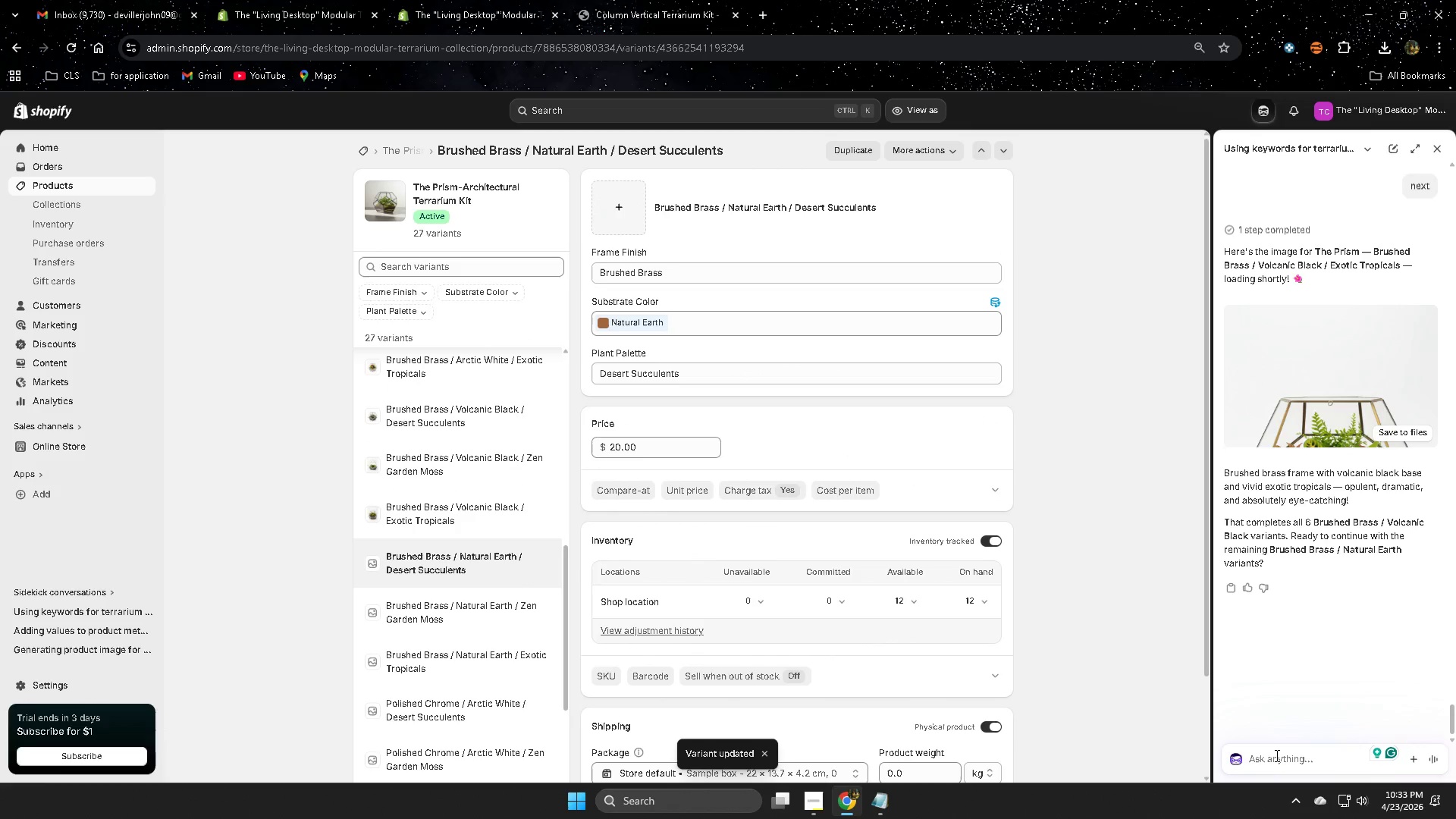 
type(next)
 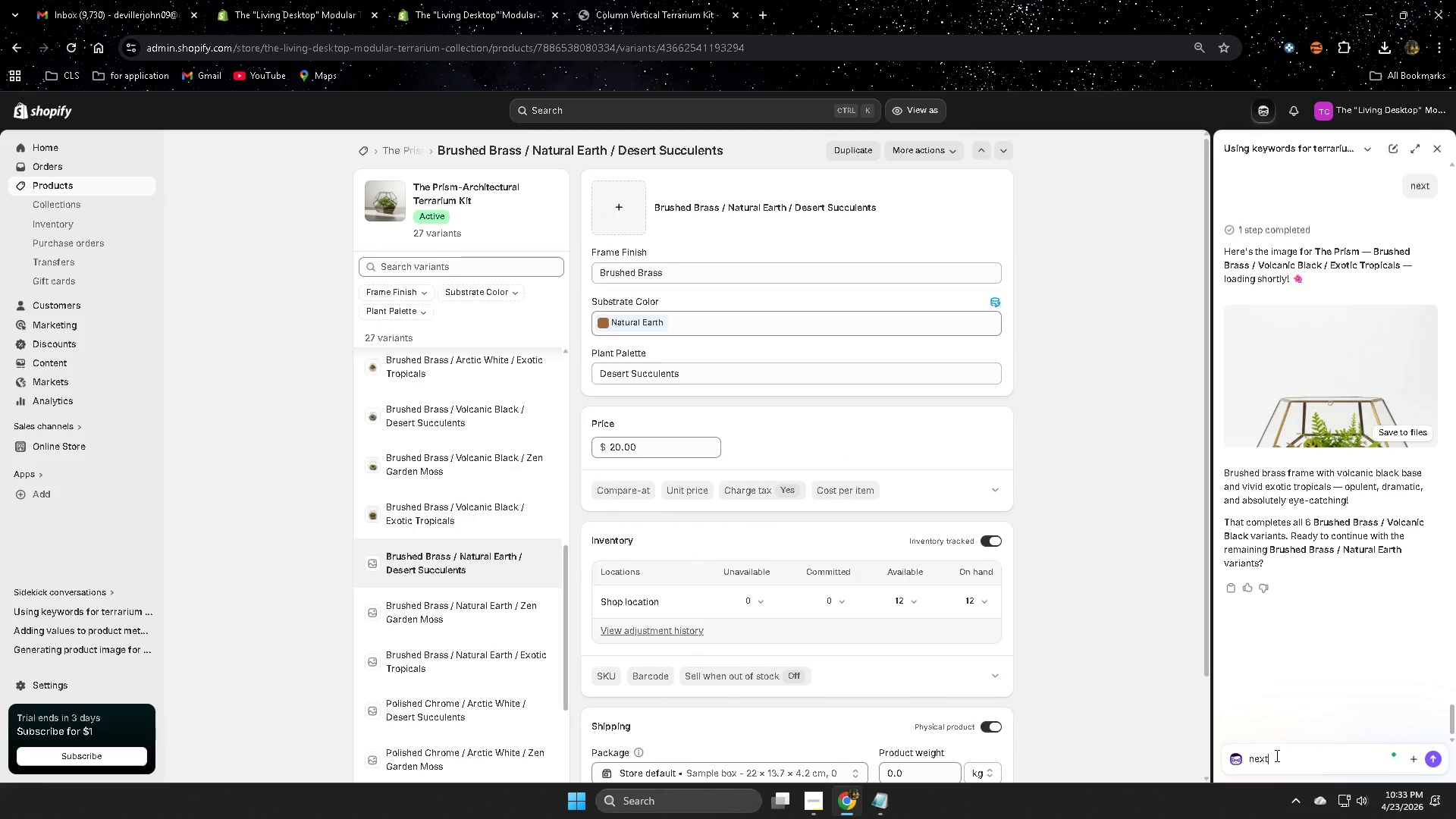 
key(Enter)
 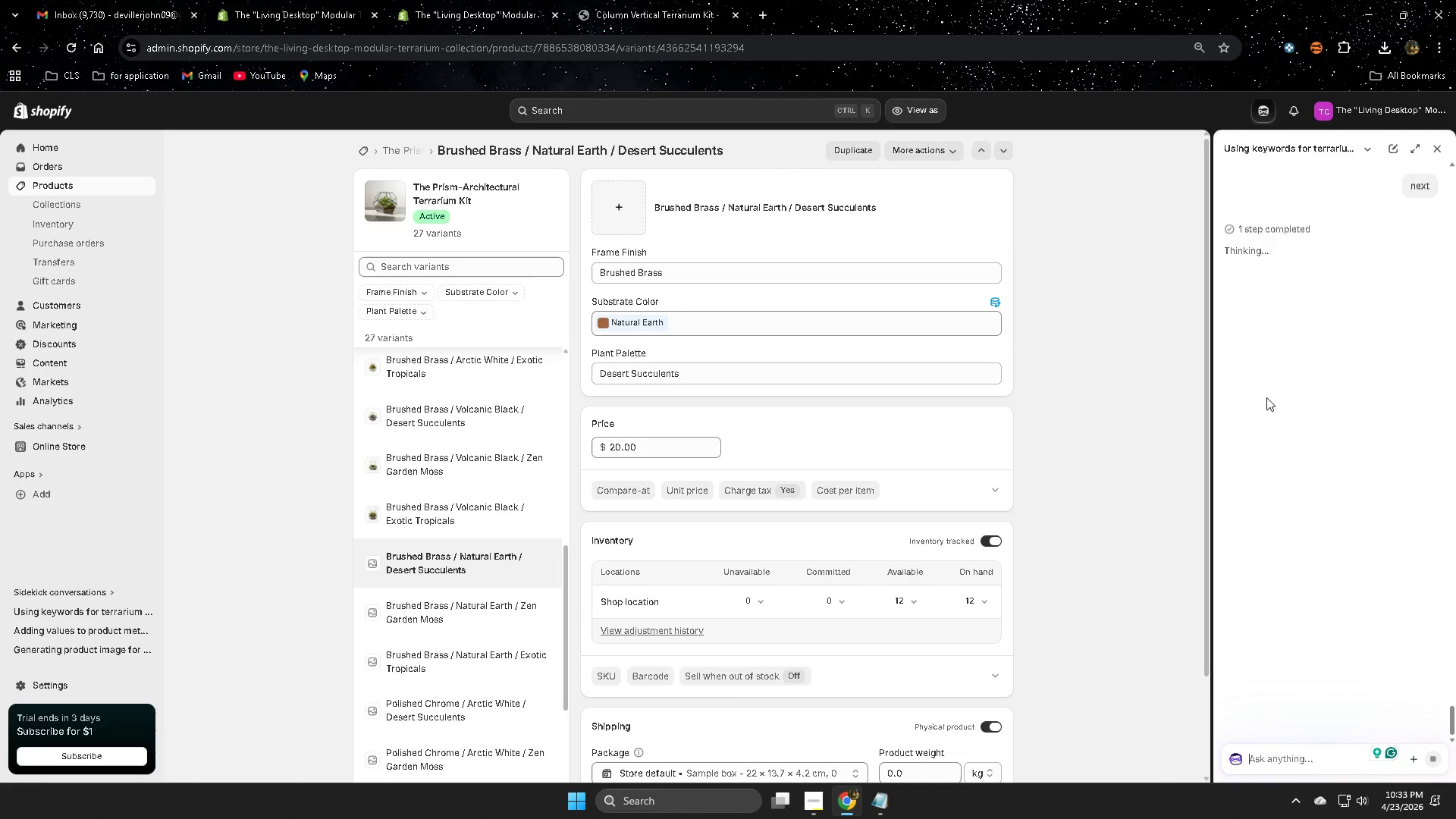 
wait(22.89)
 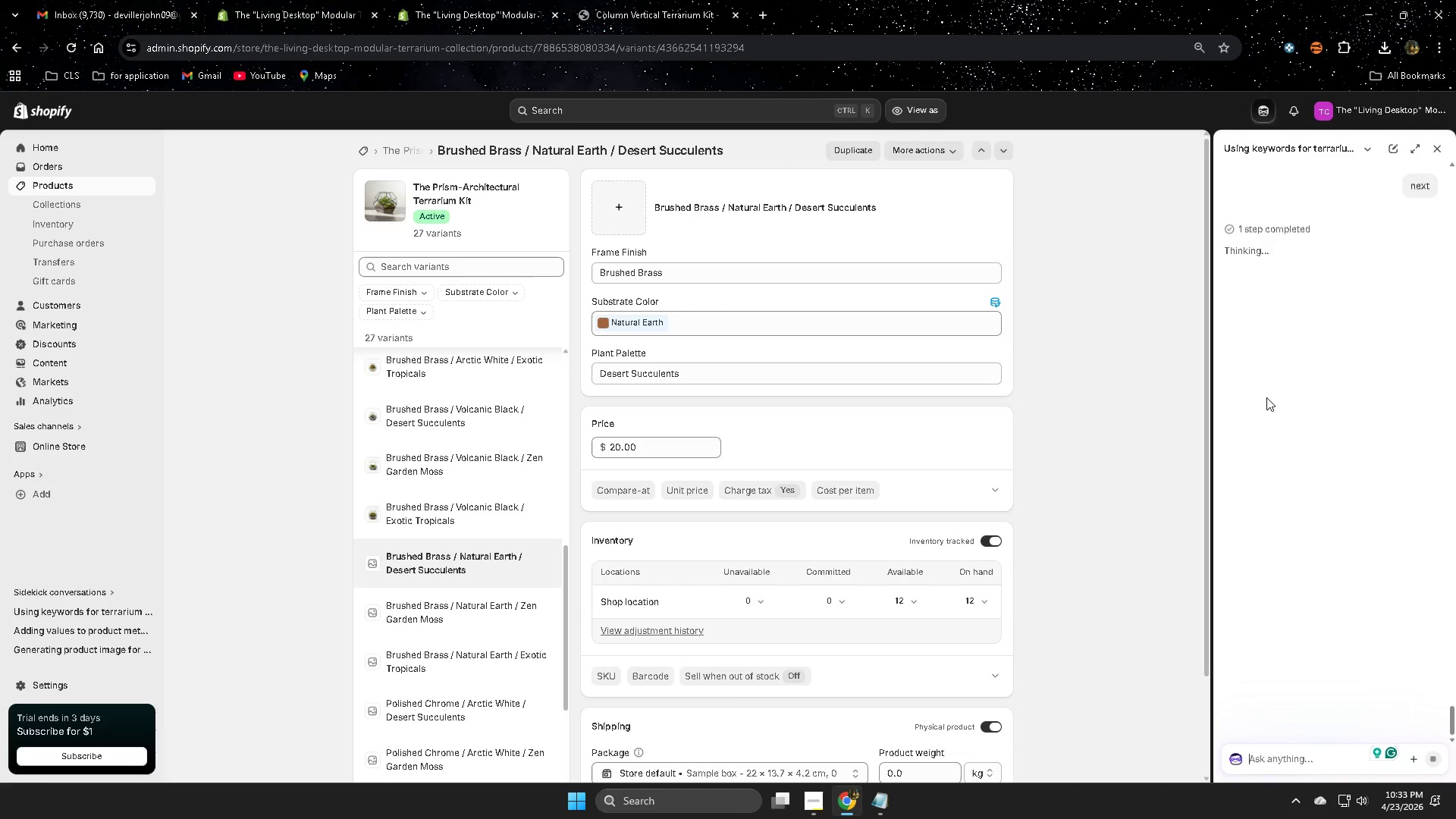 
scroll: coordinate [494, 469], scroll_direction: up, amount: 4.0